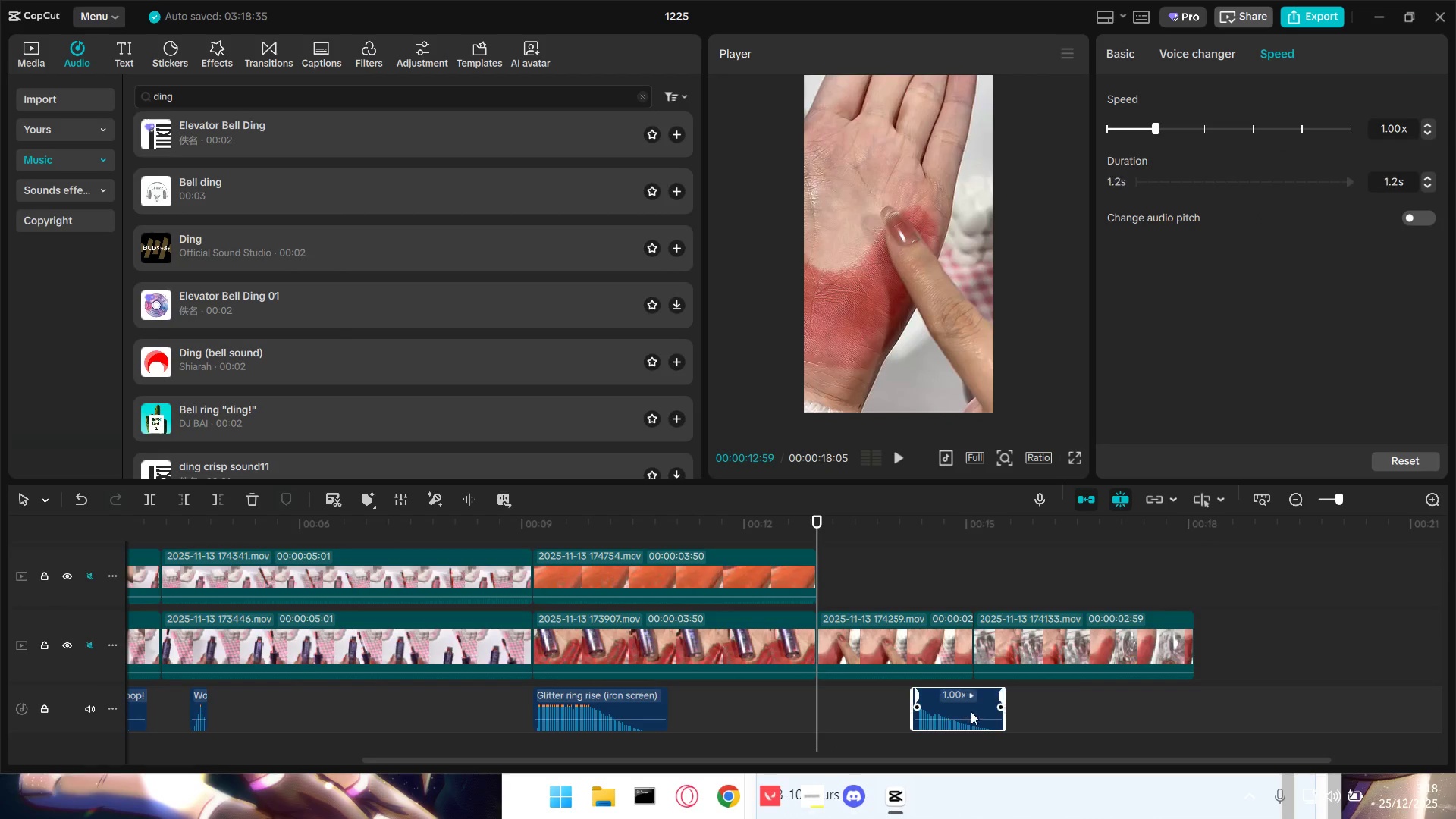 
left_click_drag(start_coordinate=[966, 710], to_coordinate=[877, 710])
 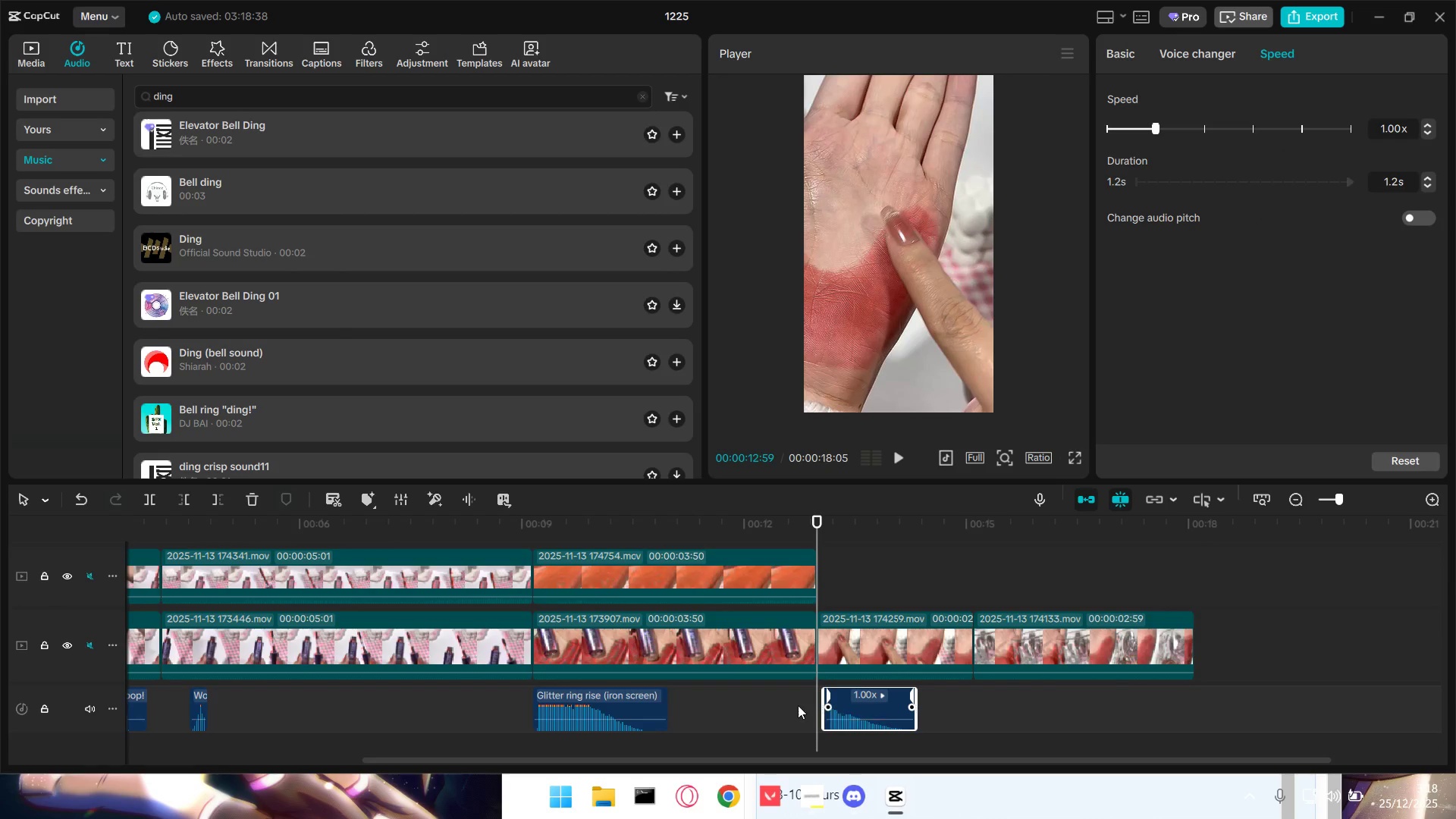 
left_click([798, 705])
 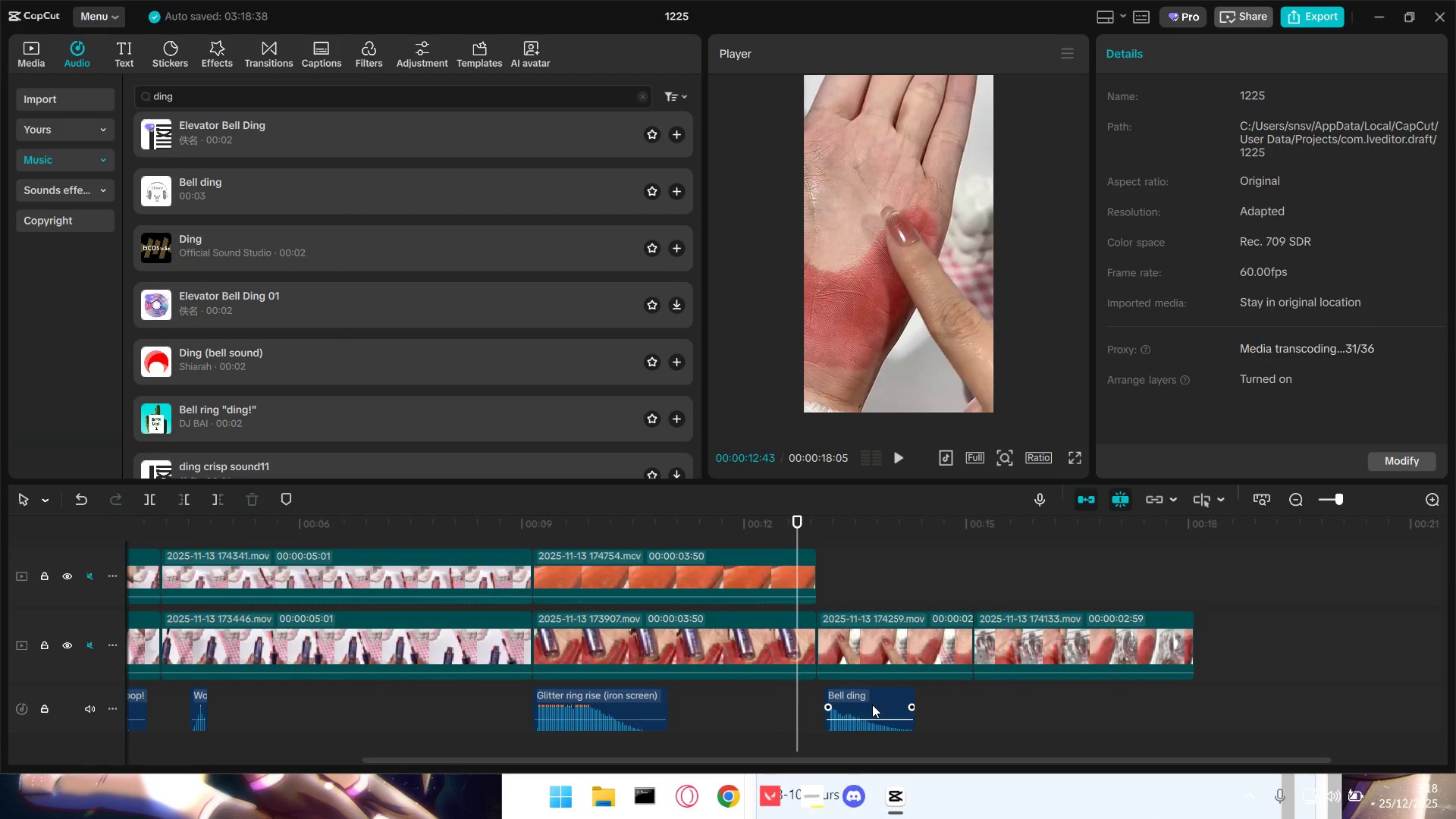 
left_click_drag(start_coordinate=[871, 702], to_coordinate=[858, 703])
 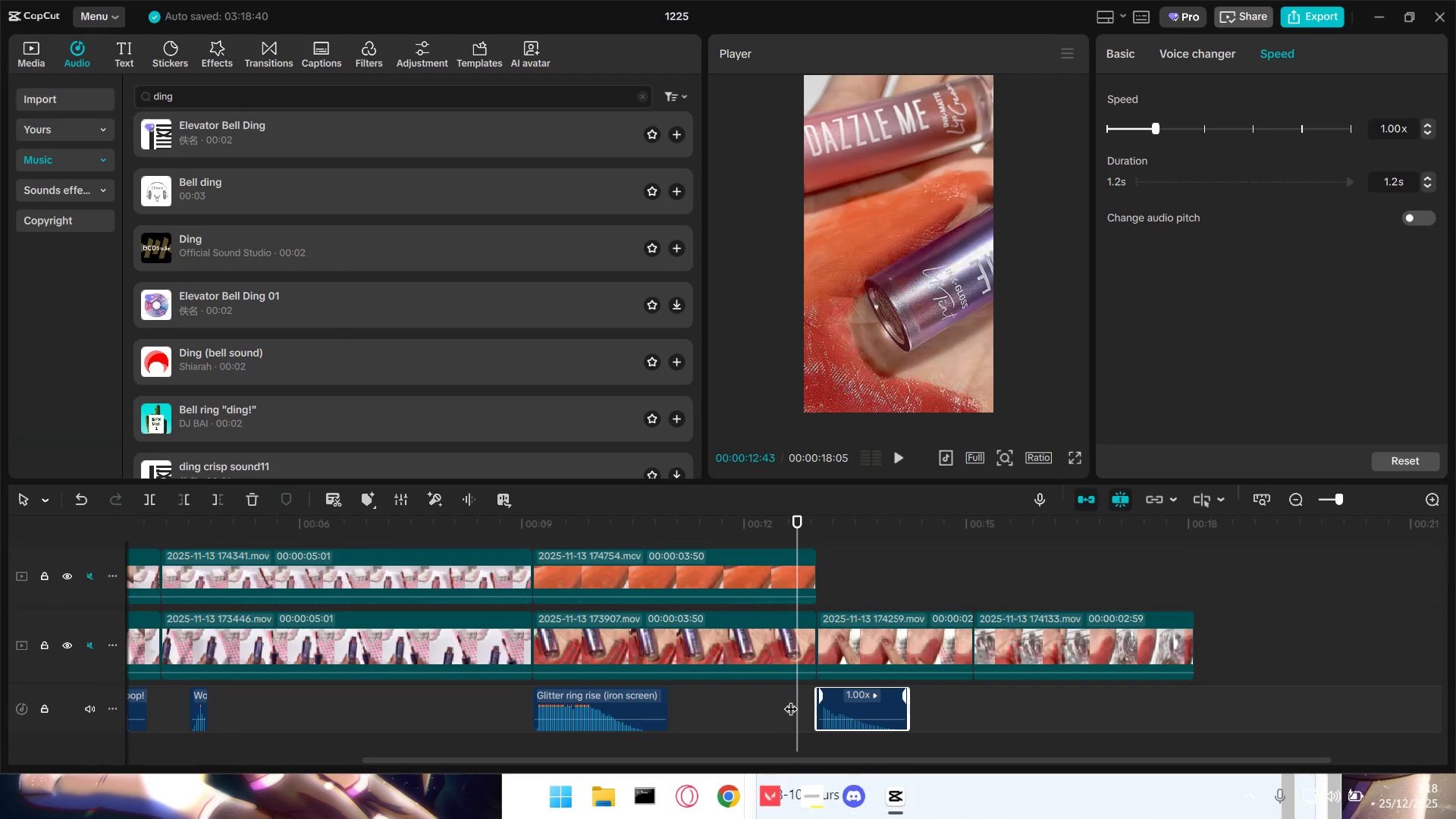 
key(Space)
 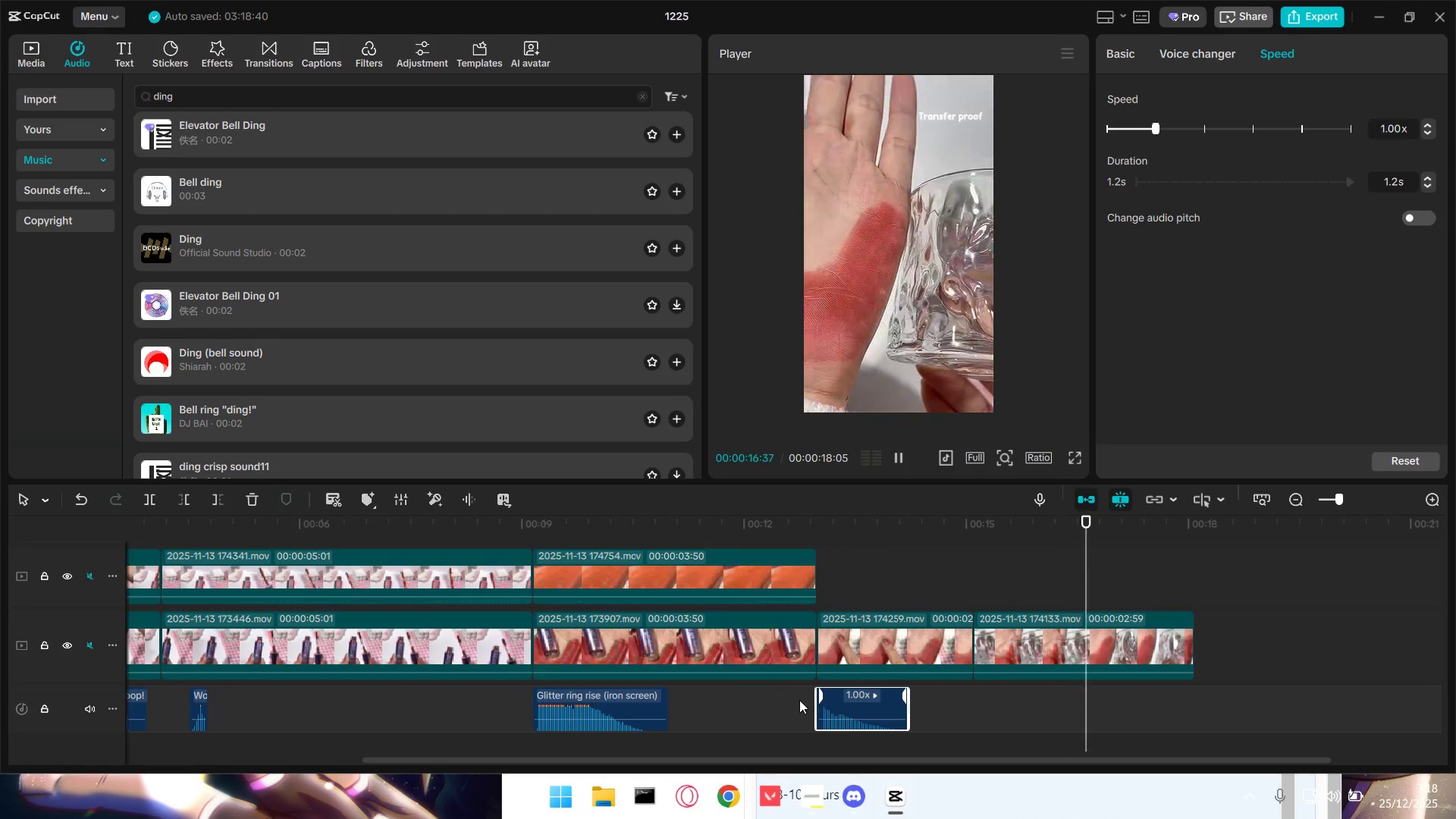 
wait(5.24)
 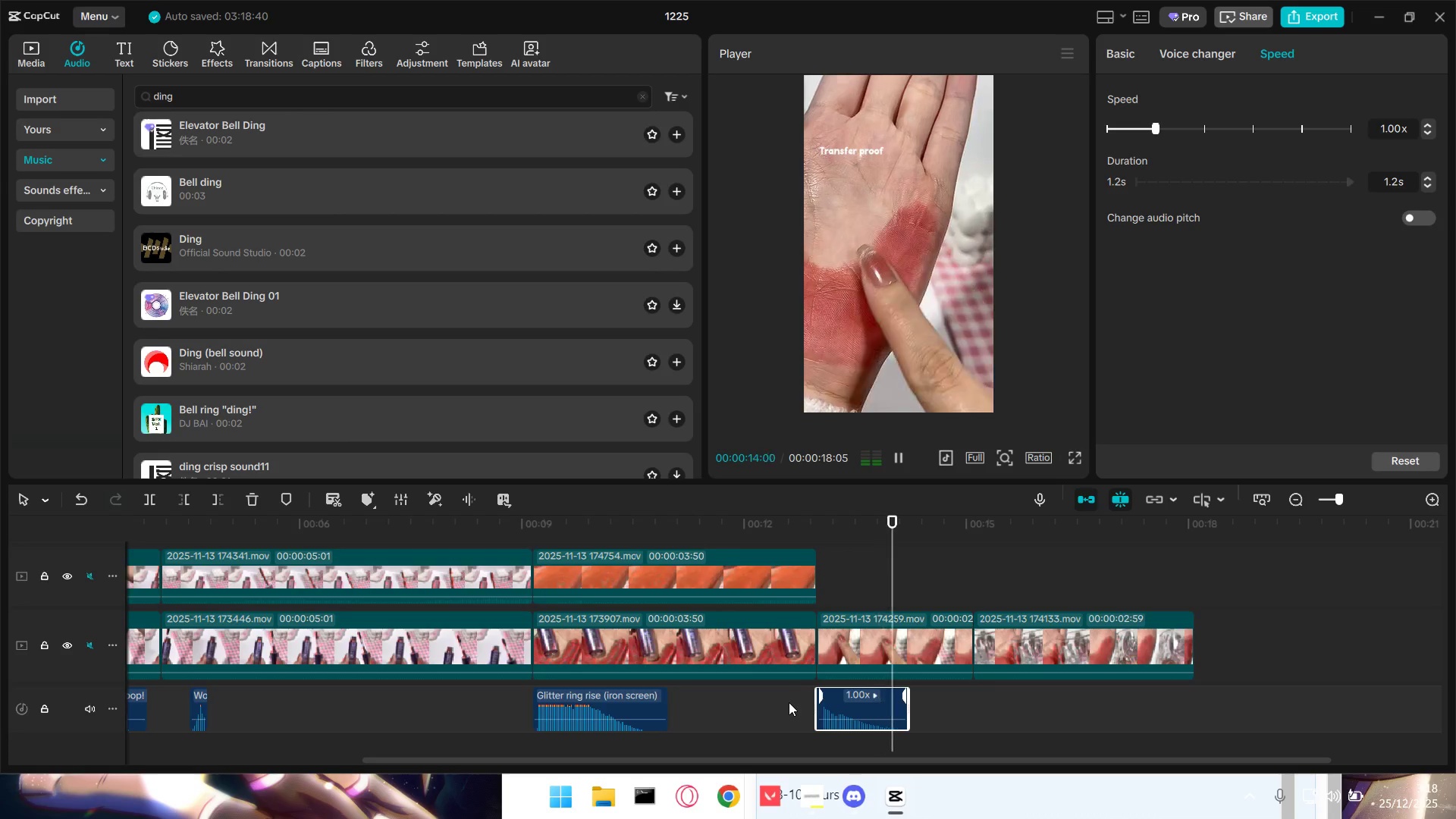 
hold_key(key=ControlLeft, duration=1.5)
scroll: coordinate [852, 678], scroll_direction: down, amount: 8.0
 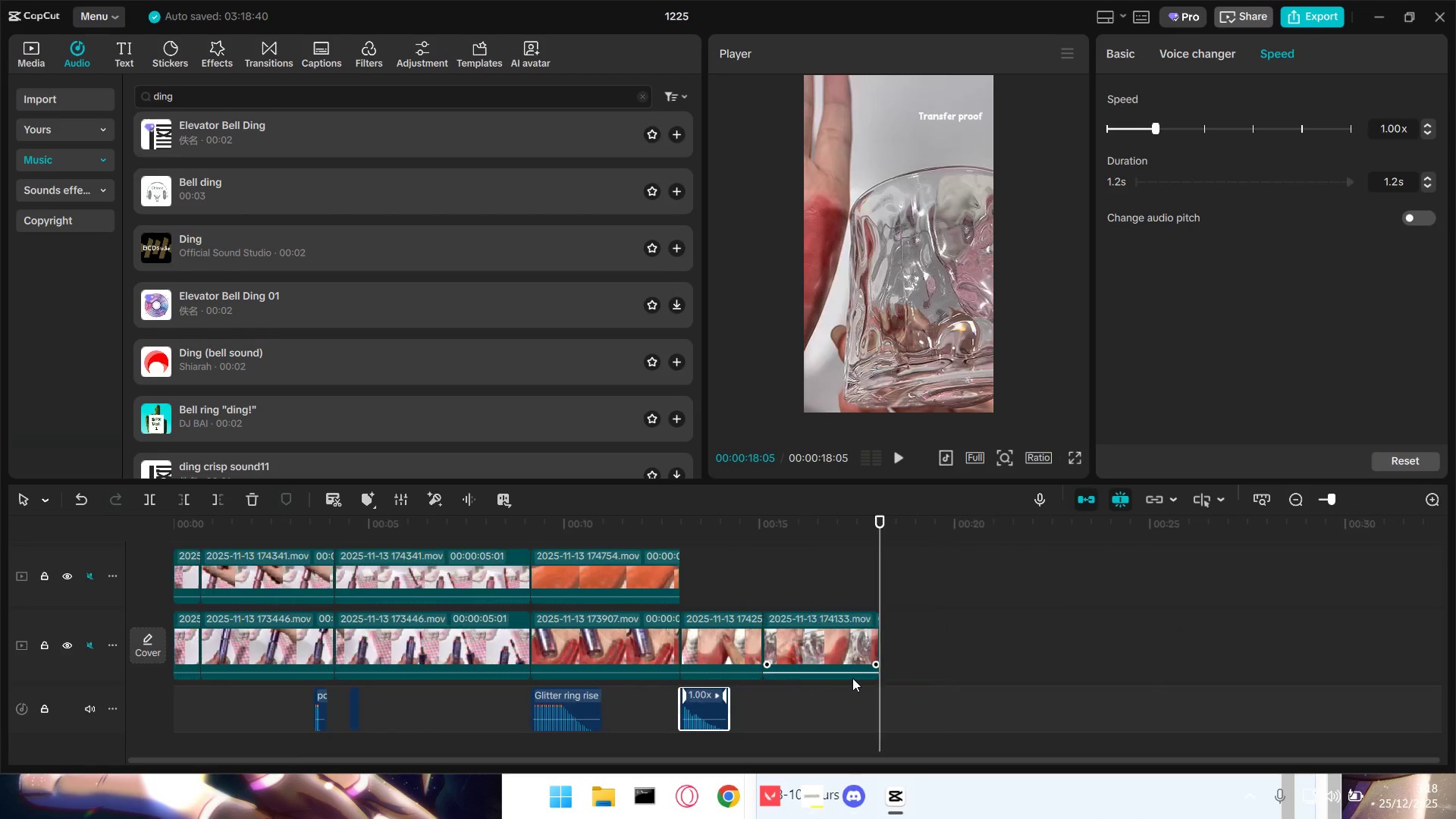 
key(Control+ControlLeft)
 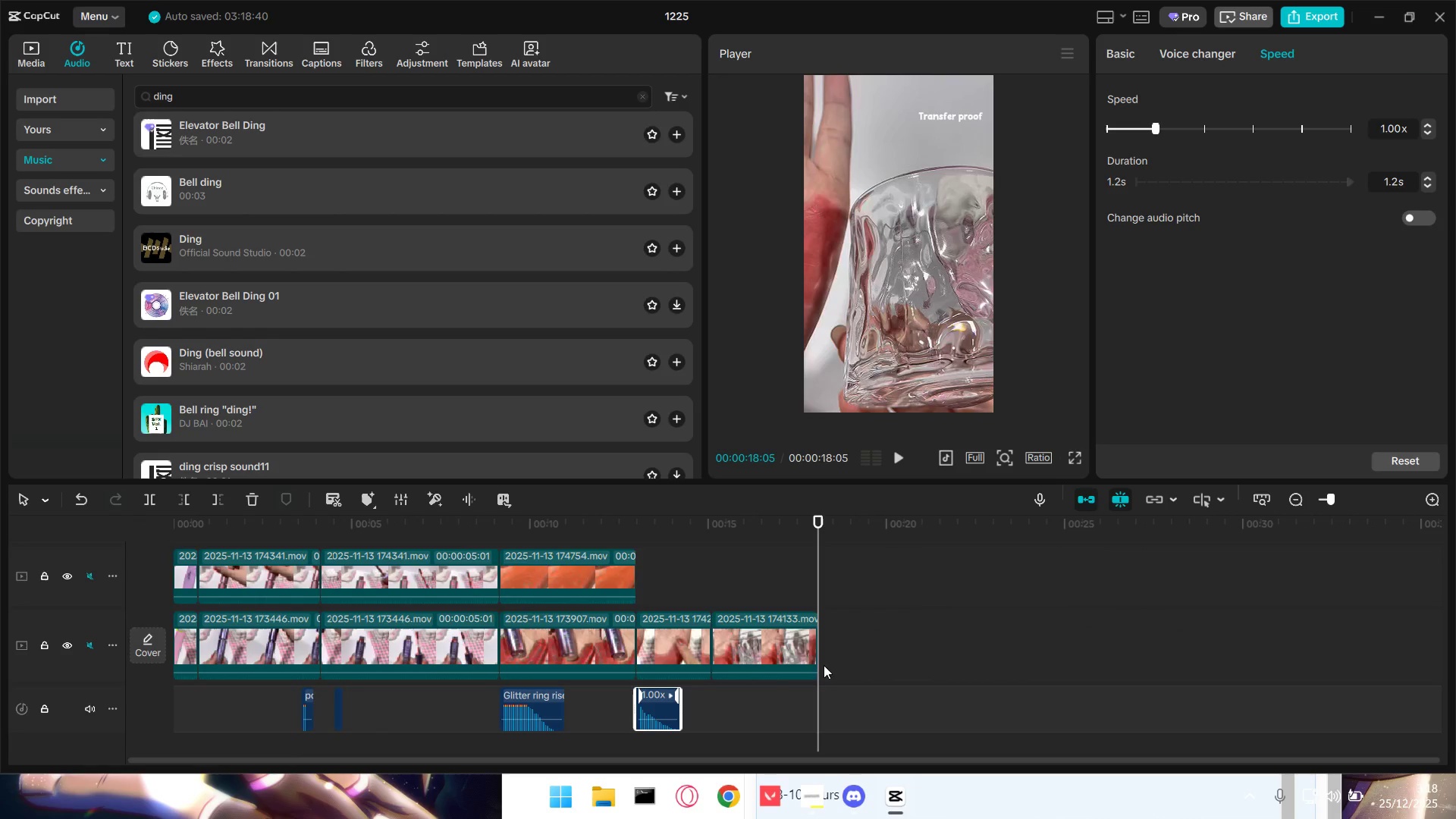 
key(Control+ControlLeft)
 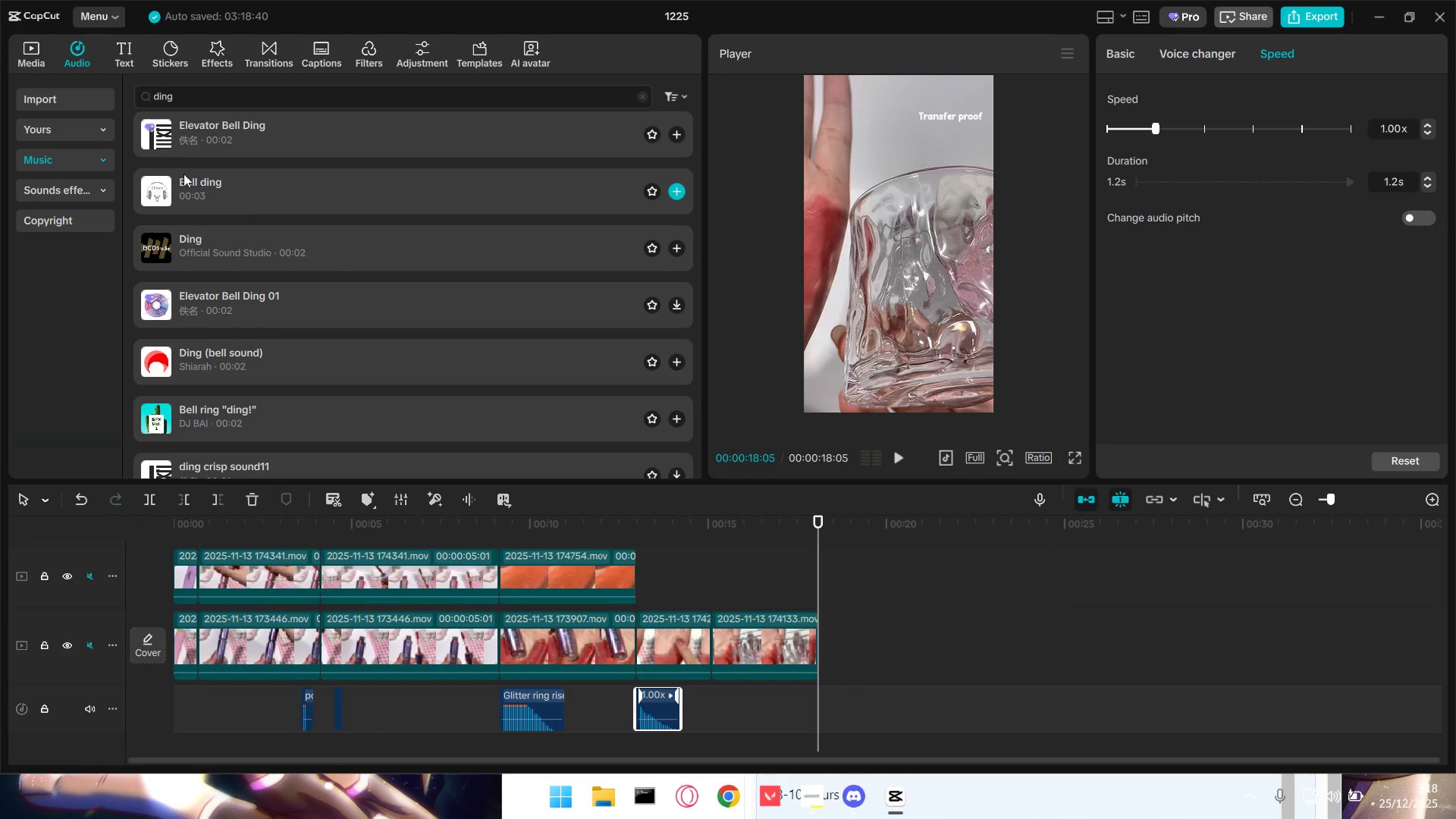 
left_click_drag(start_coordinate=[218, 89], to_coordinate=[56, 91])
 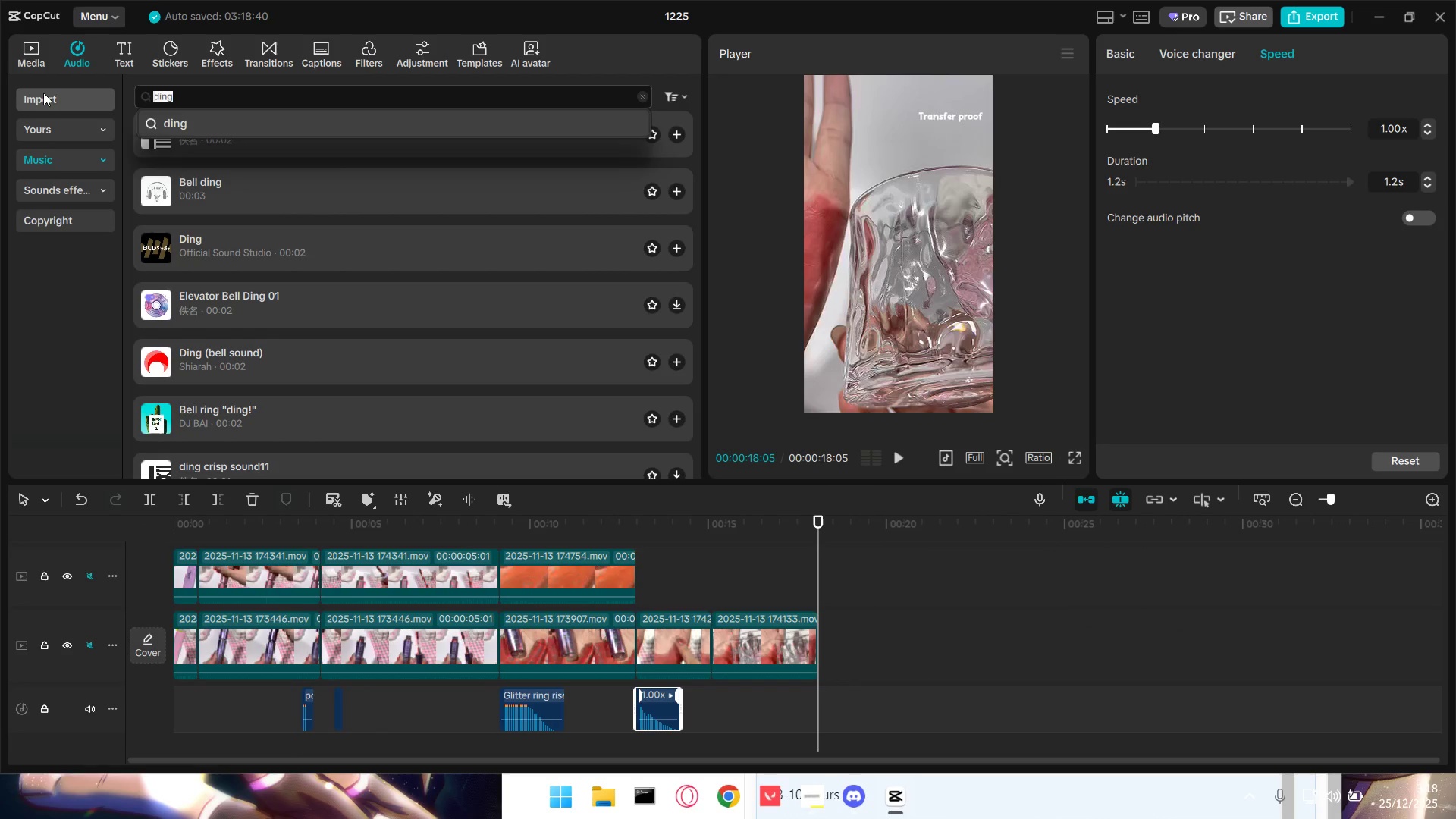 
type(tralala)
 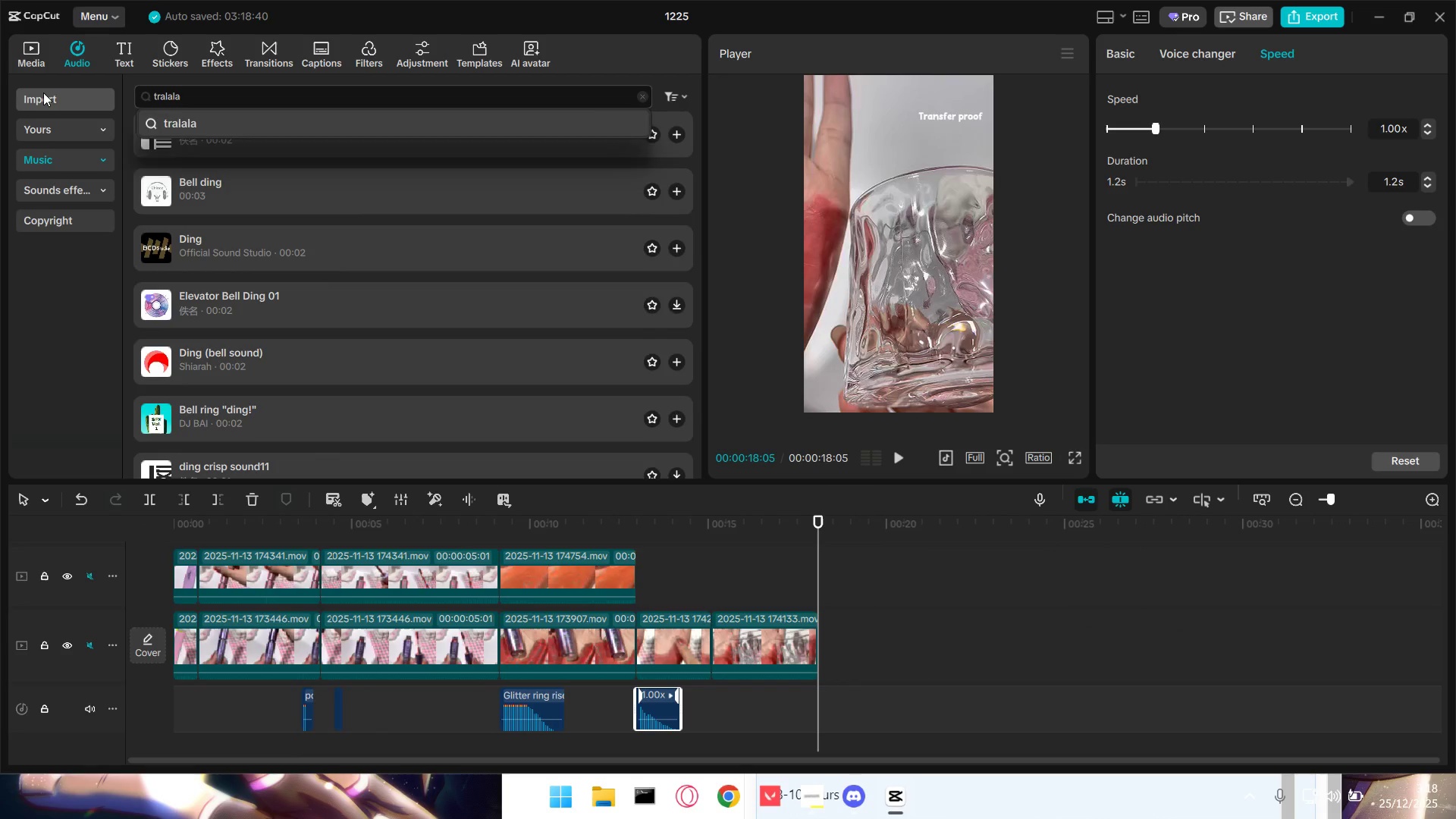 
key(Enter)
 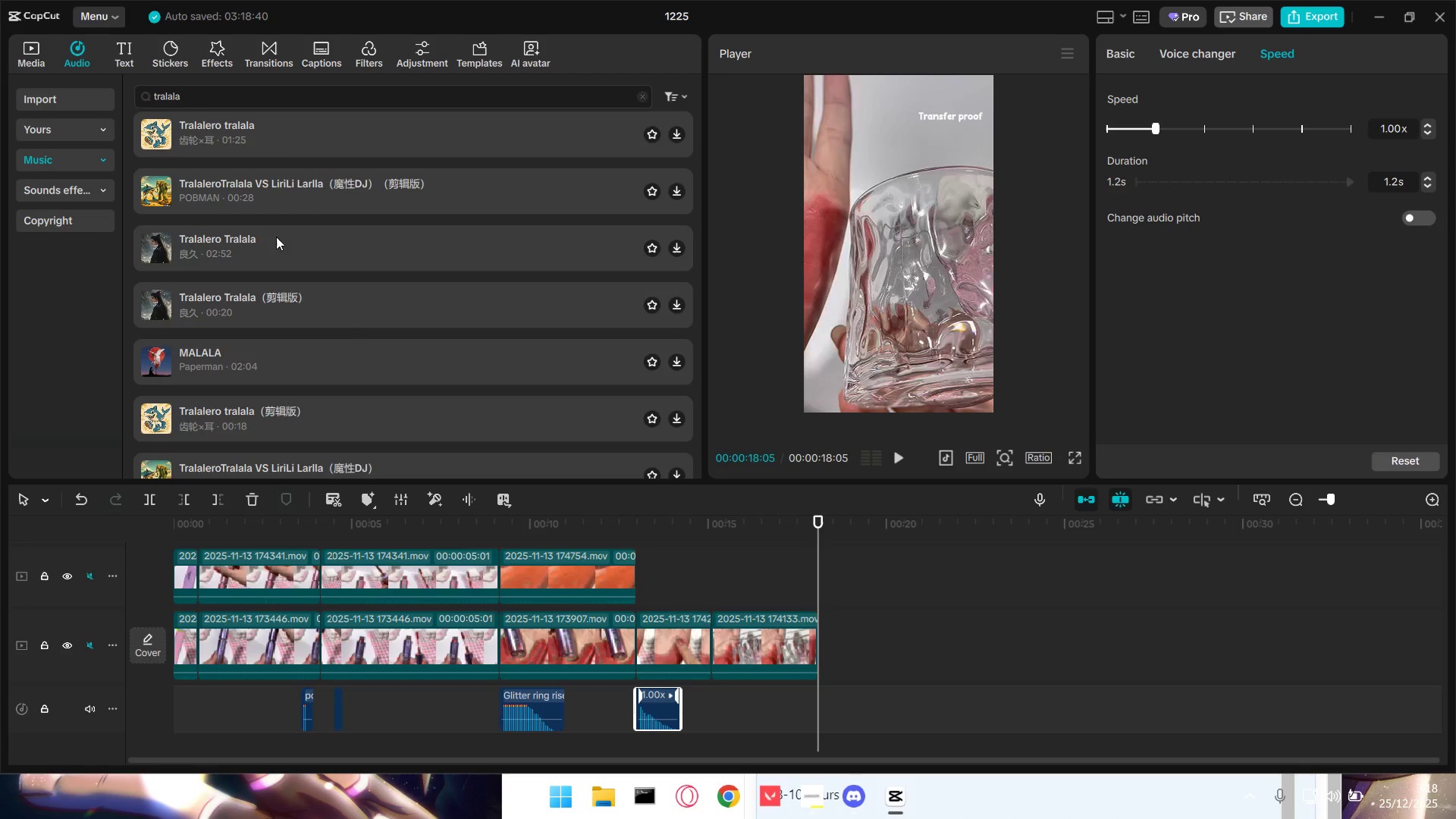 
left_click([251, 316])
 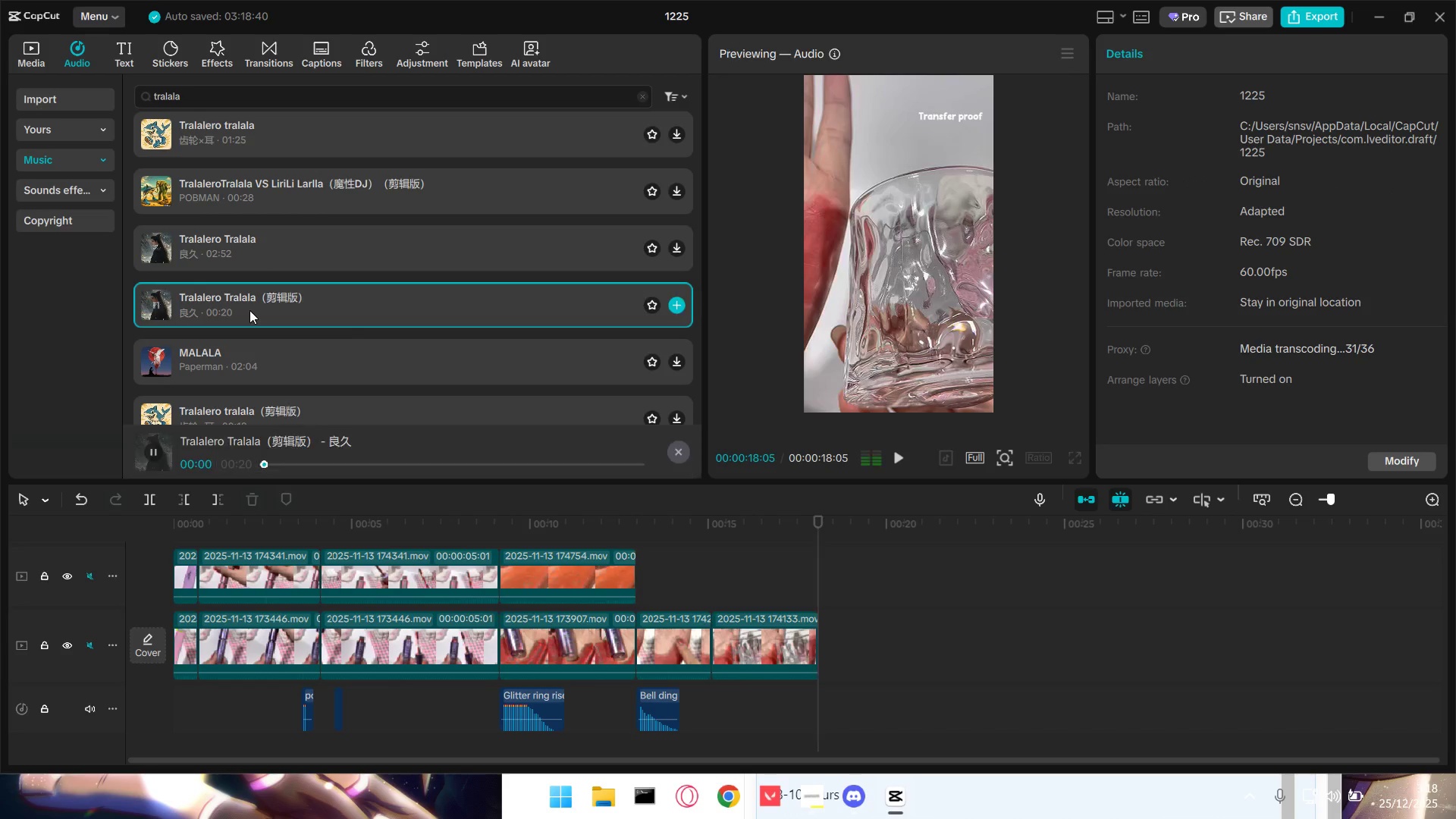 
left_click([249, 310])
 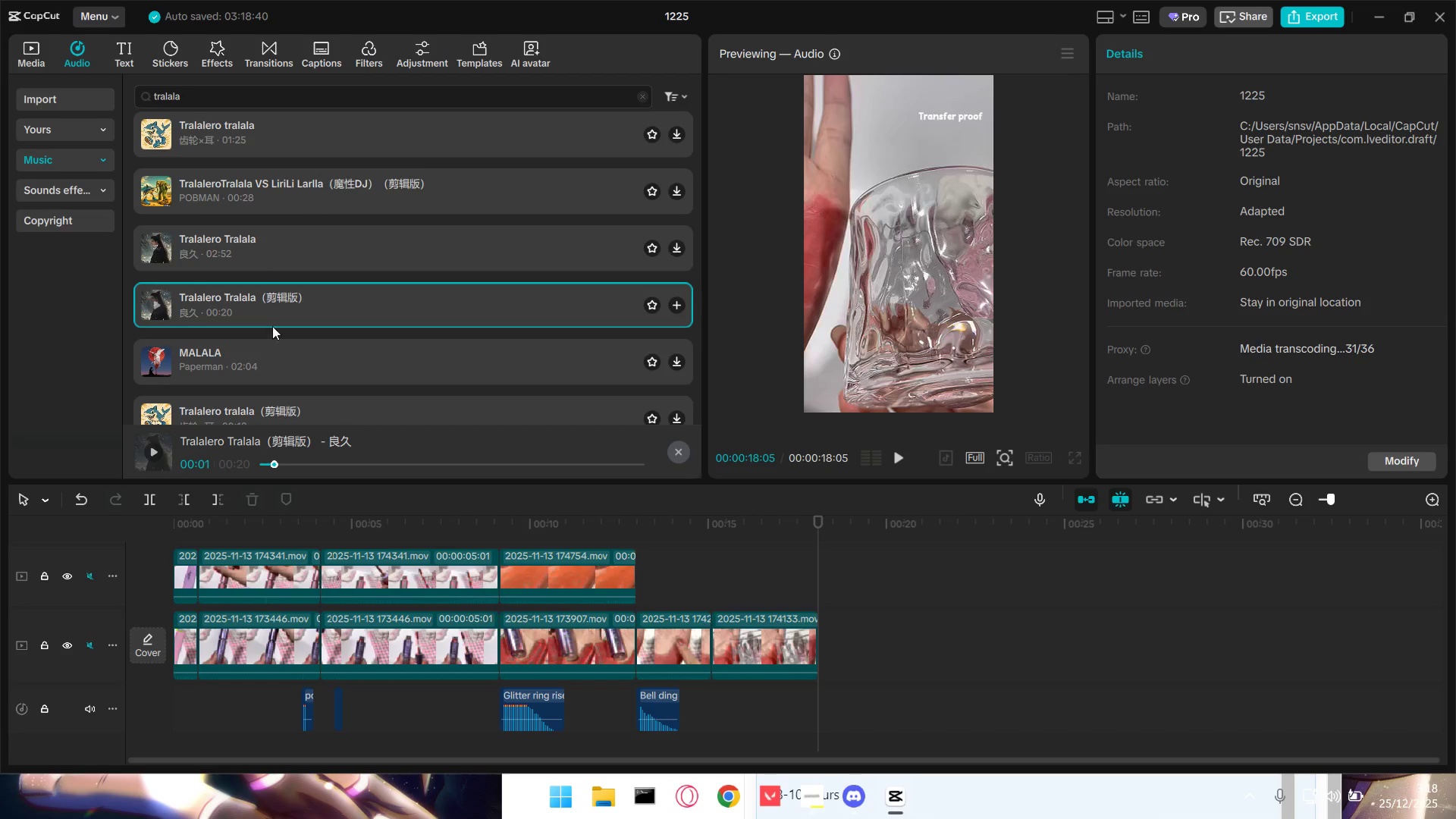 
left_click_drag(start_coordinate=[223, 89], to_coordinate=[114, 94])
 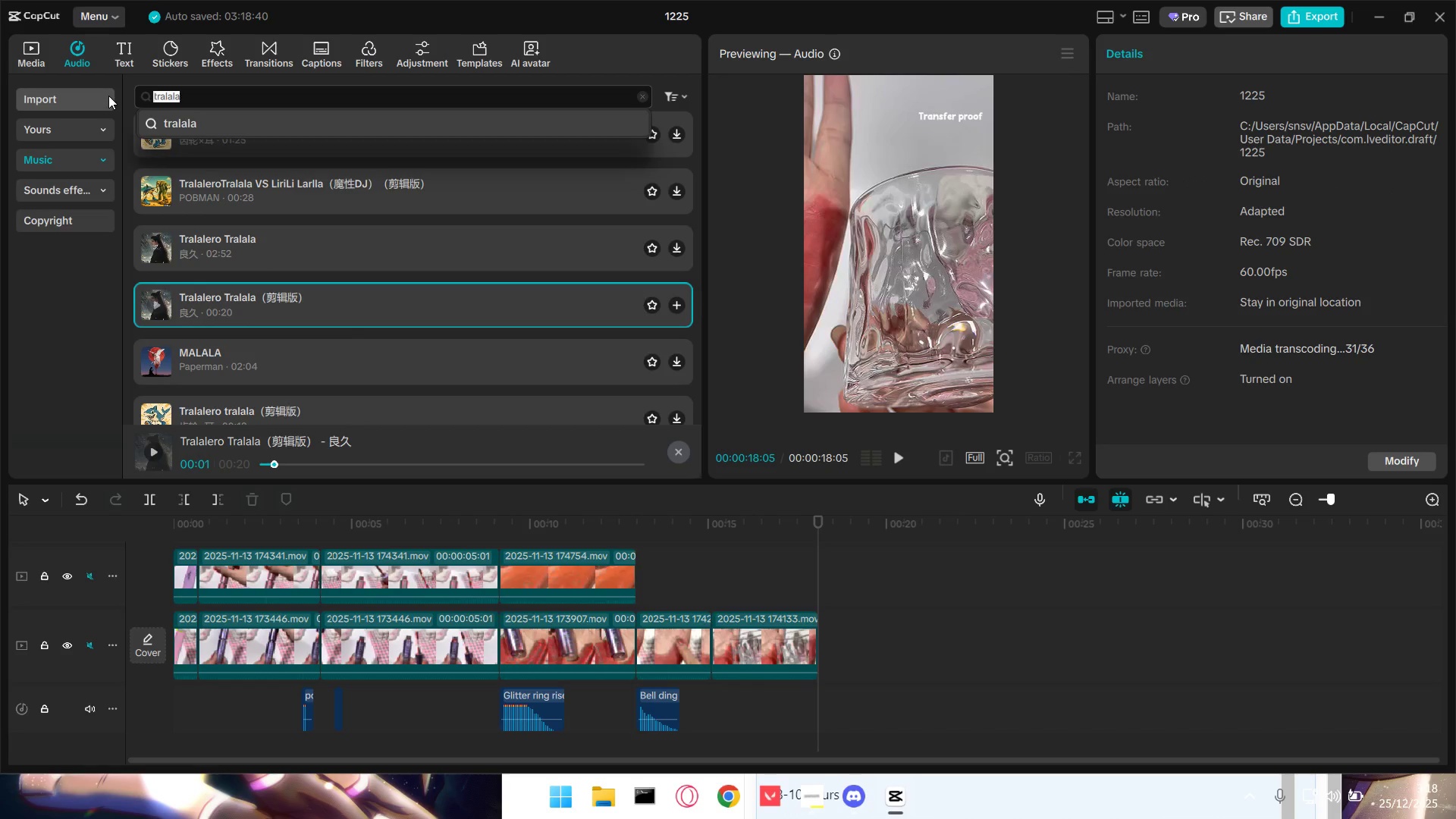 
type(tara)
 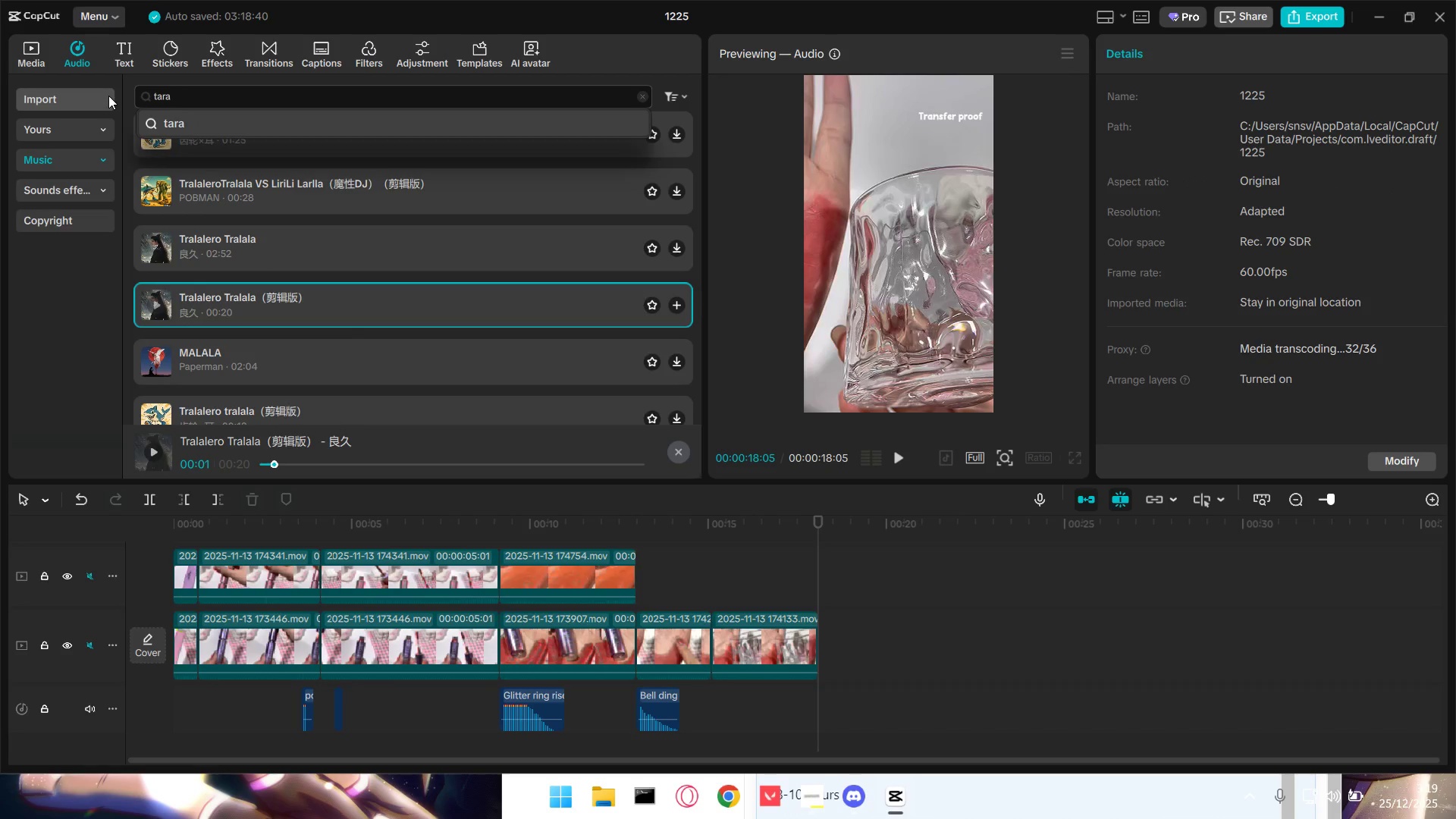 
key(Enter)
 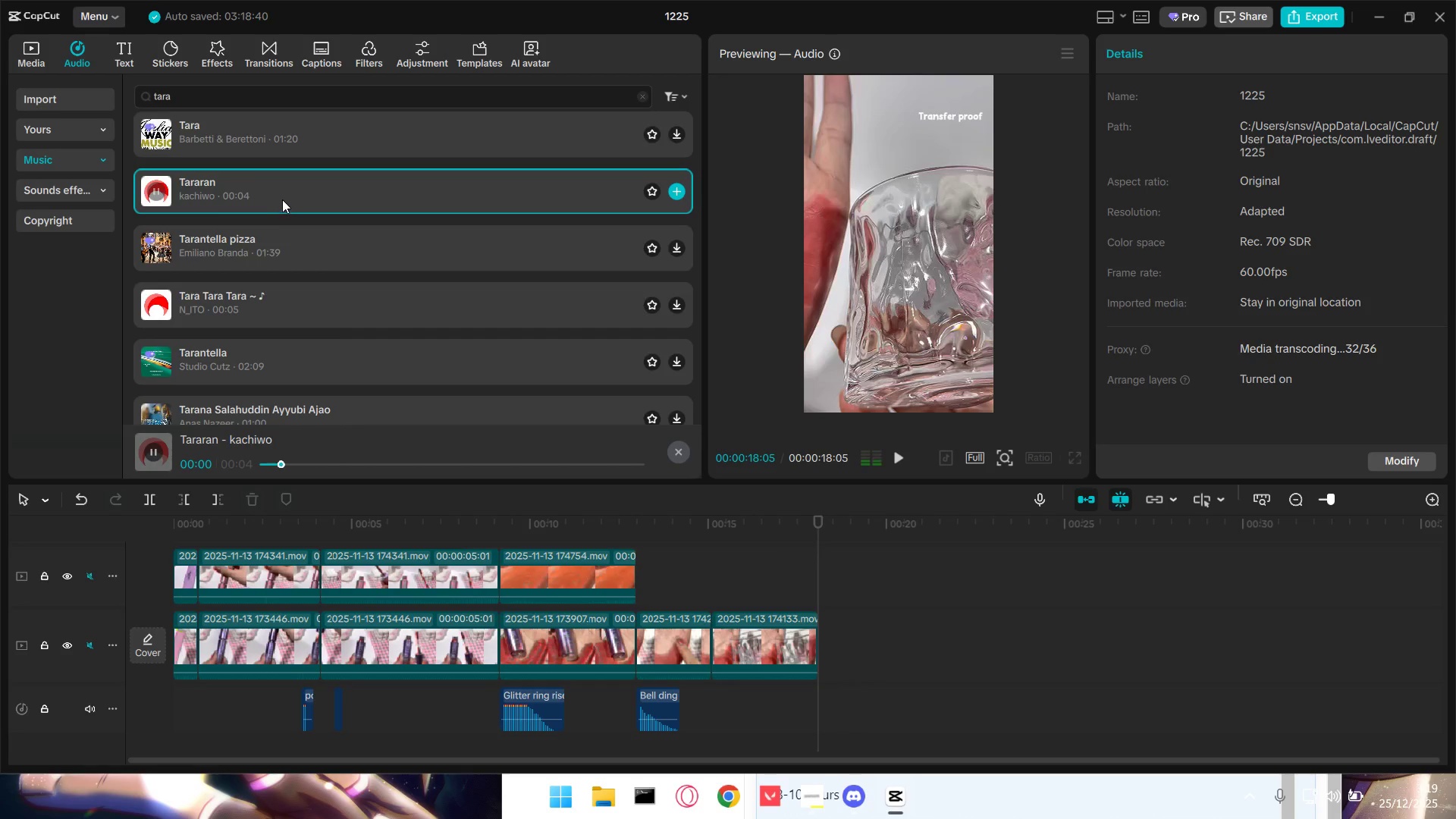 
wait(5.52)
 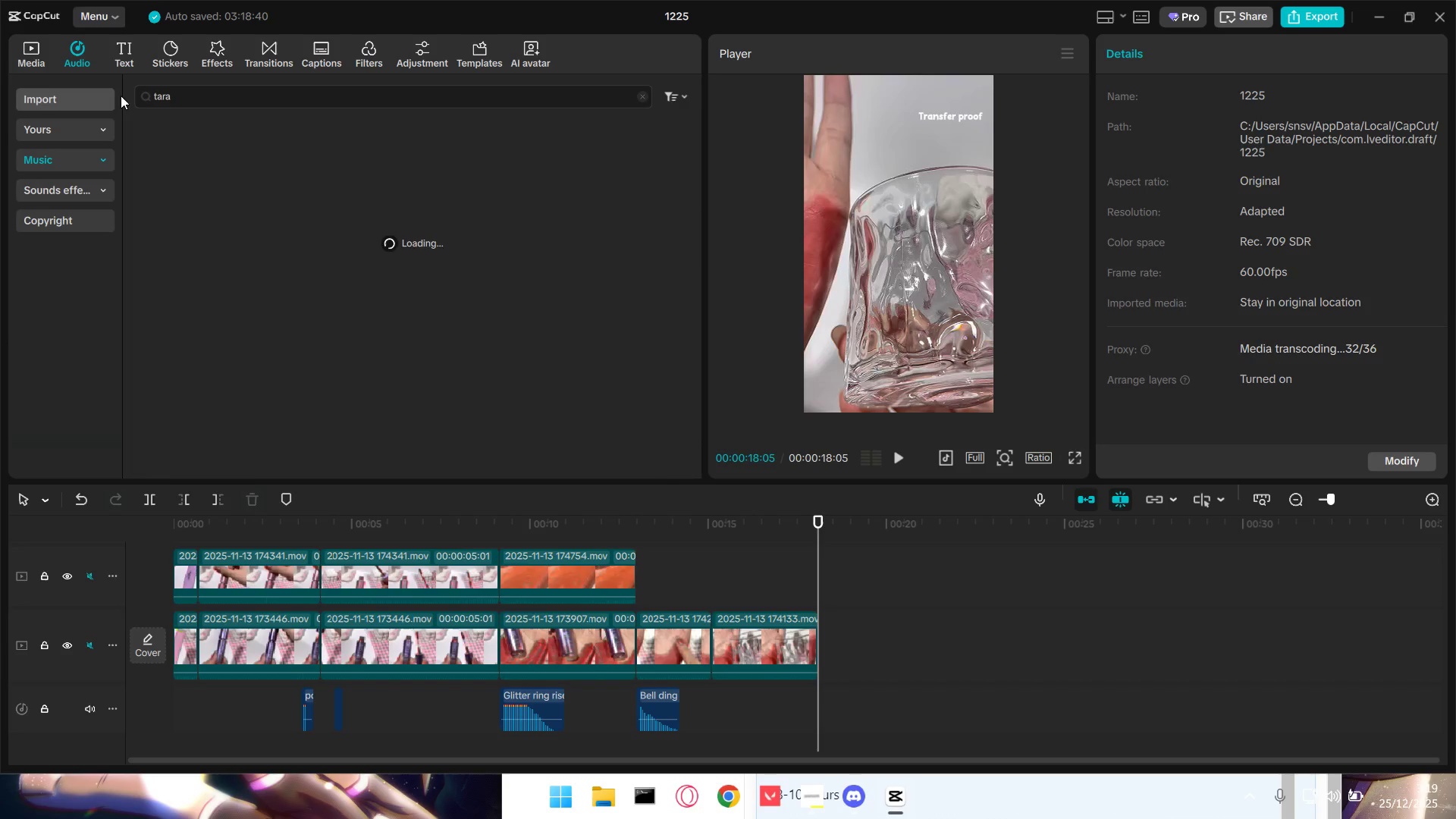 
left_click([292, 299])
 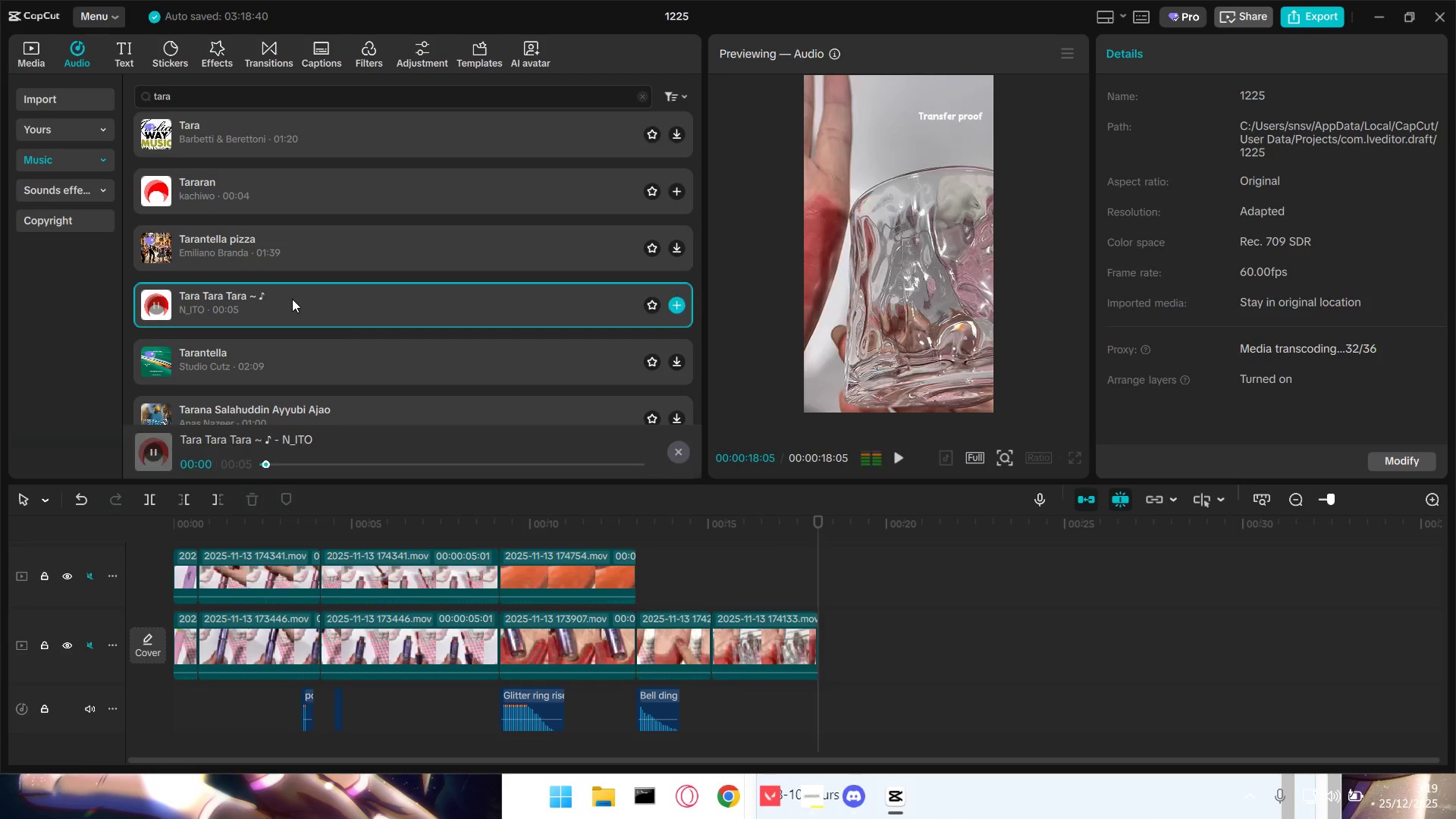 
left_click([292, 299])
 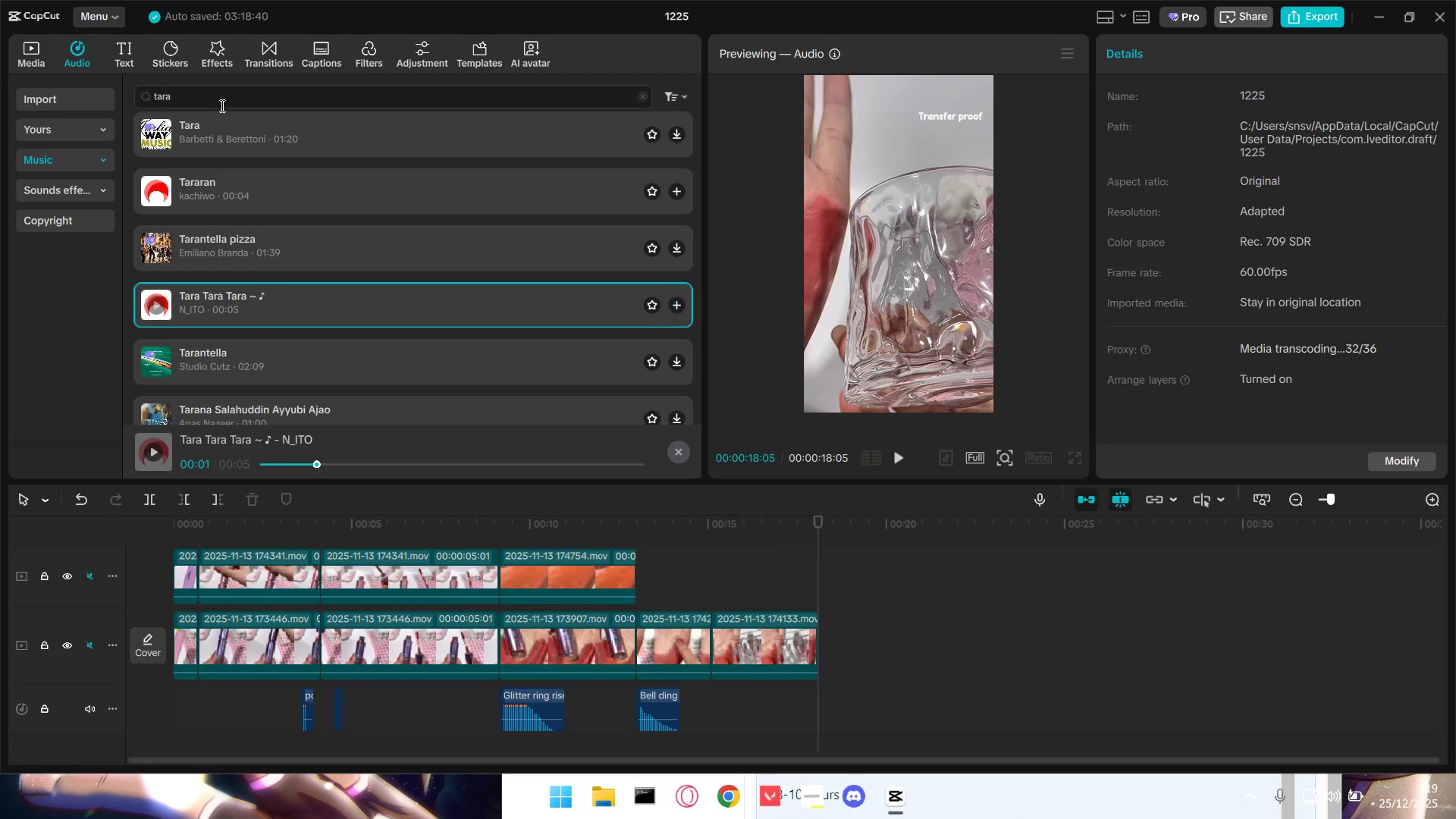 
left_click_drag(start_coordinate=[218, 101], to_coordinate=[122, 93])
 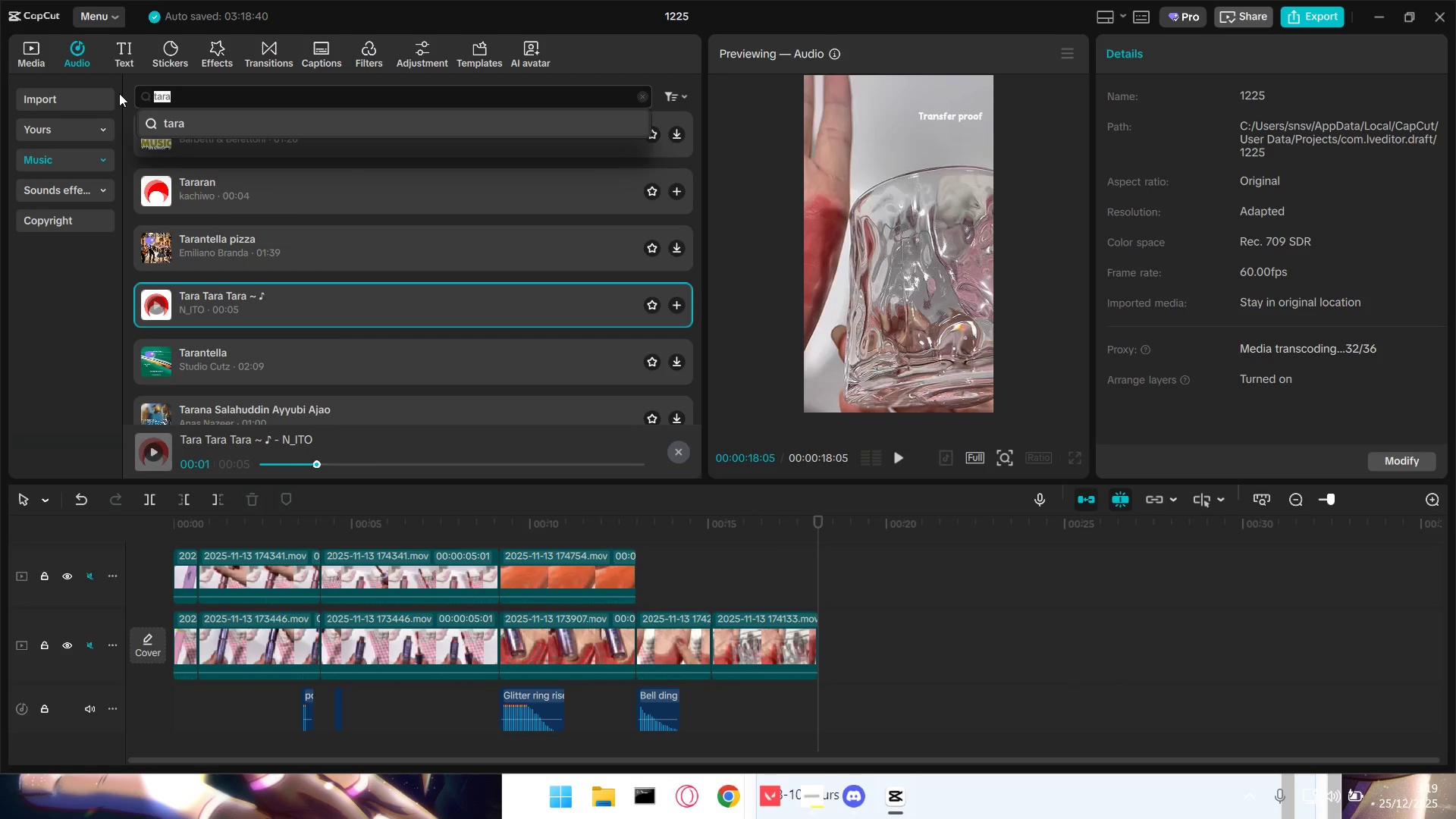 
type(tring)
 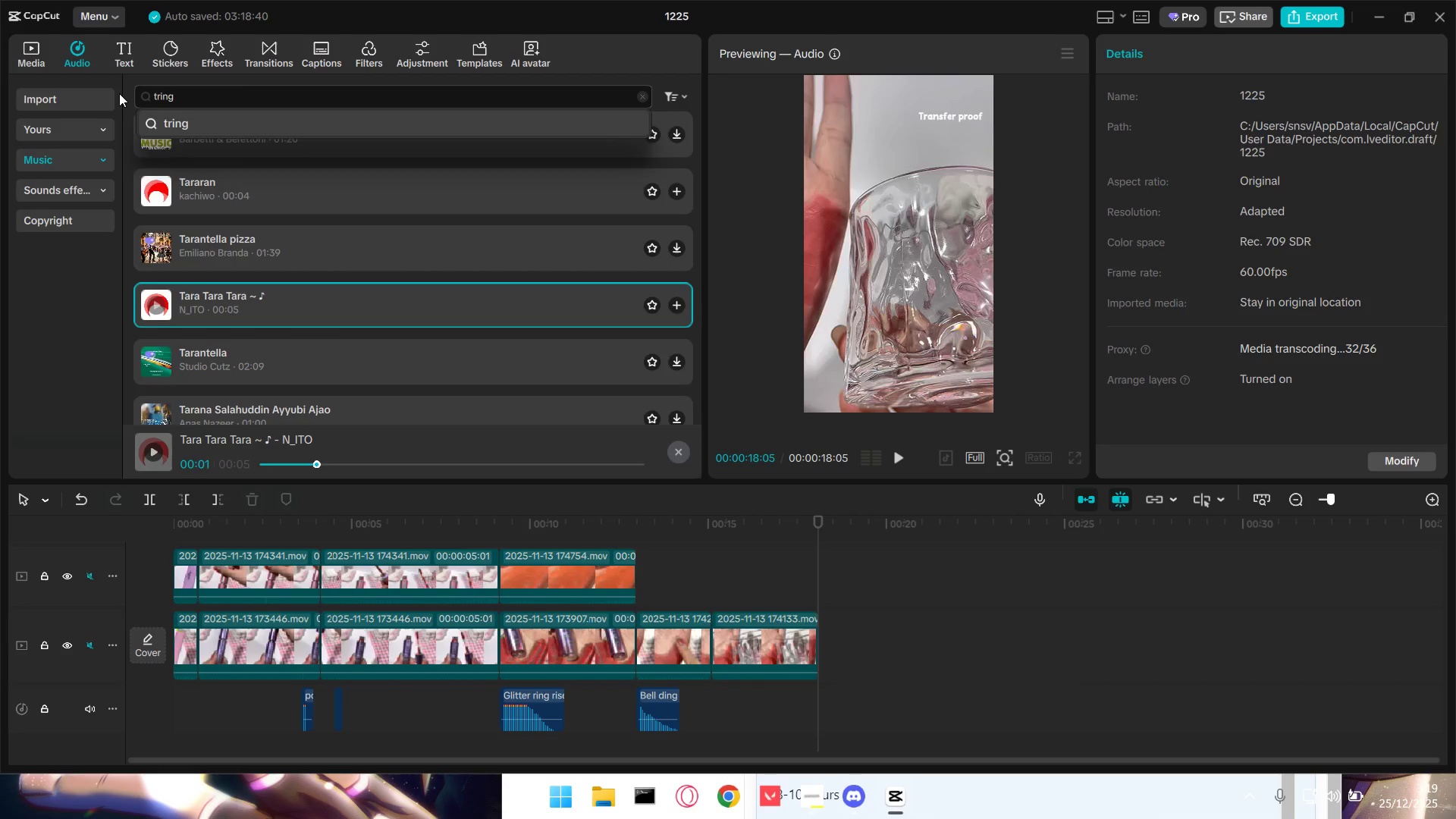 
key(Enter)
 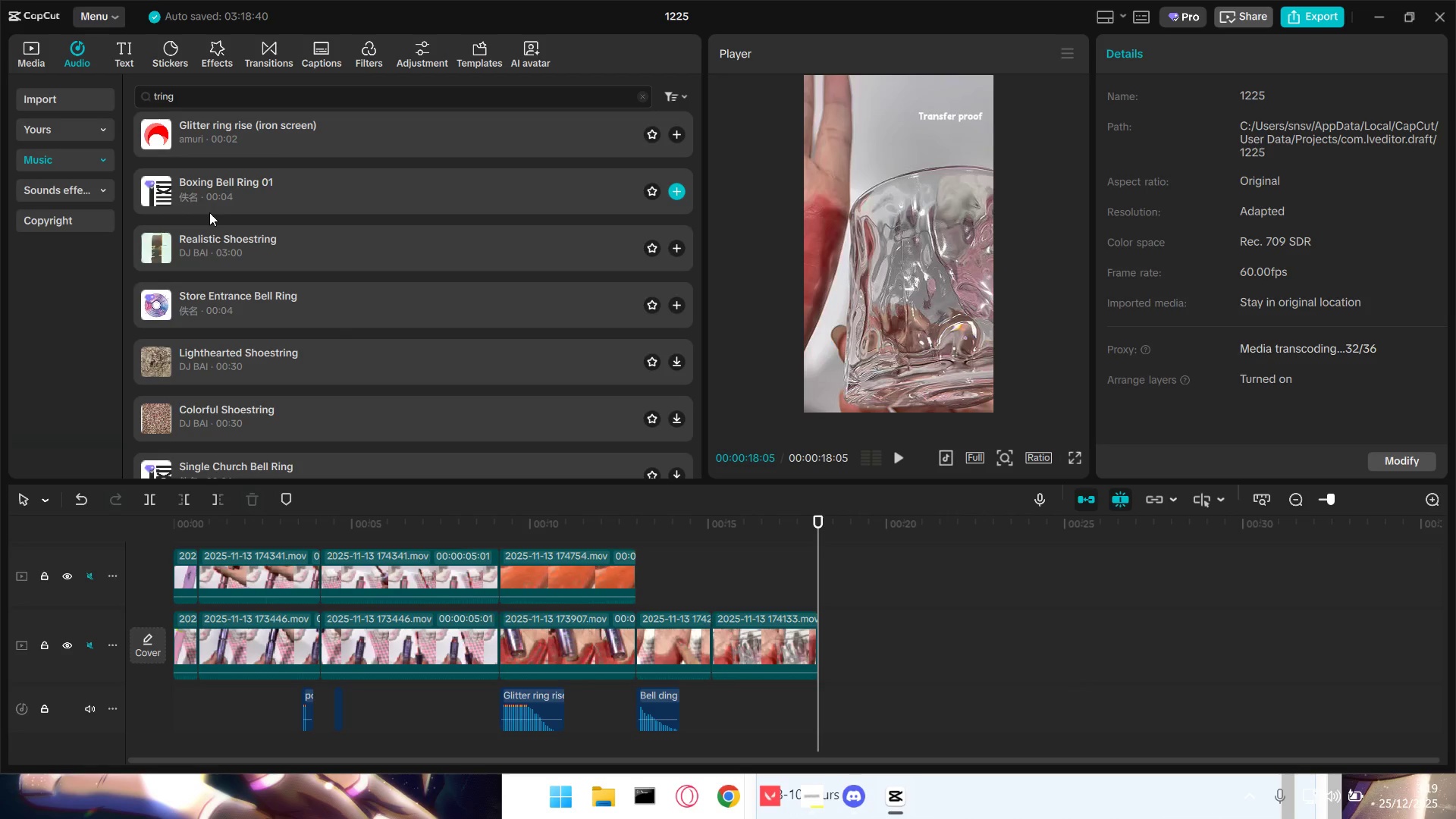 
left_click([281, 129])
 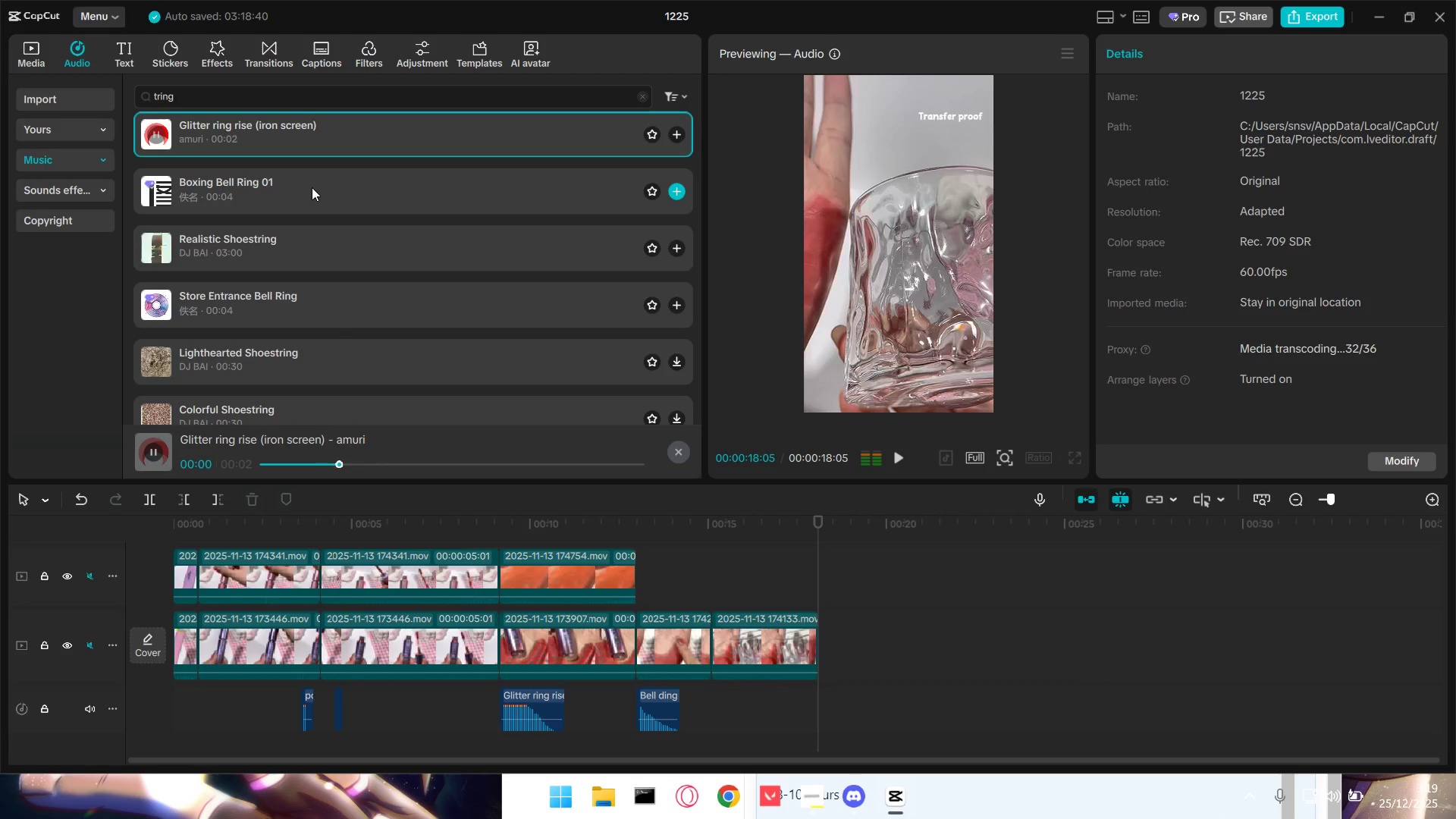 
left_click([312, 190])
 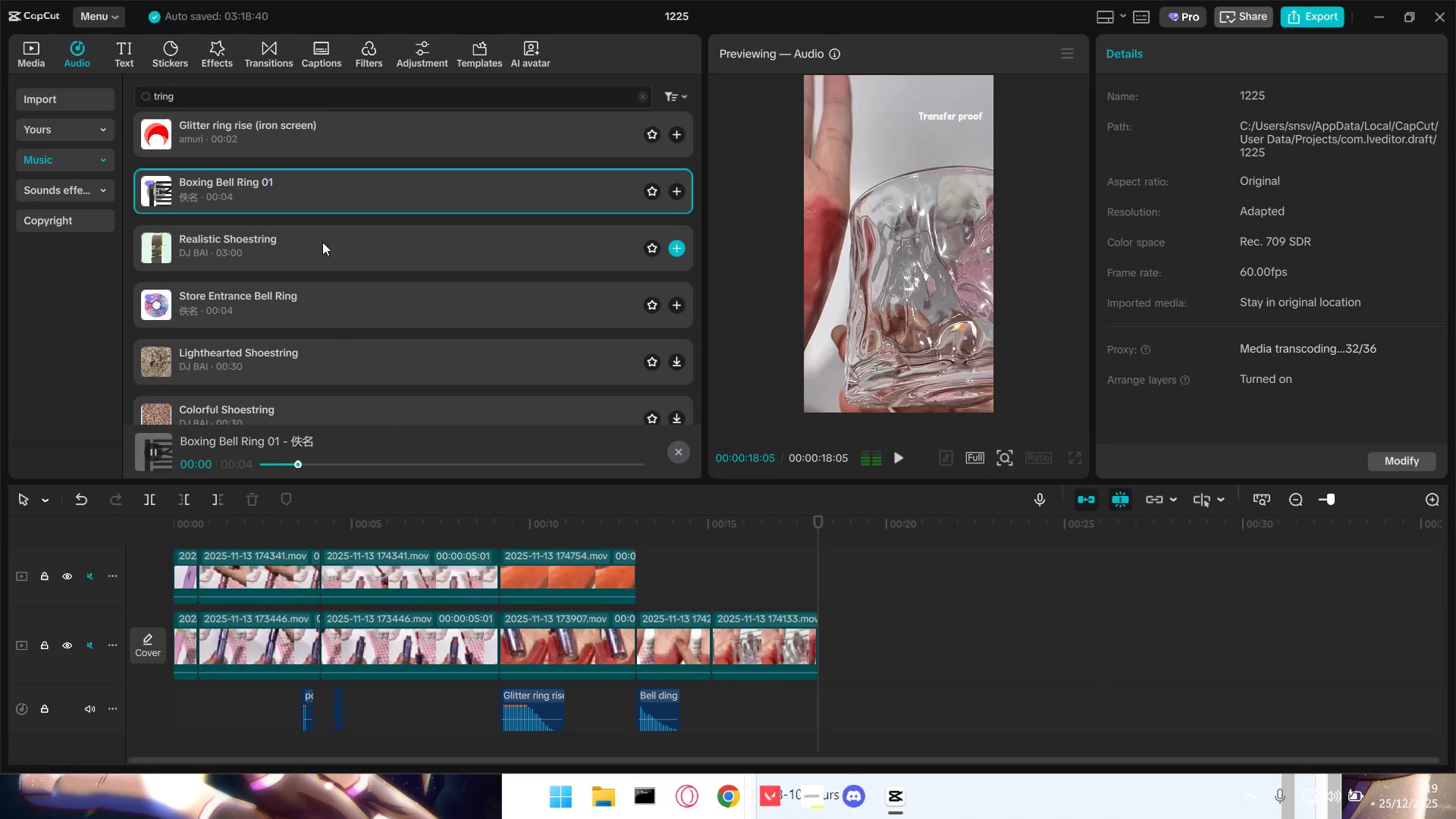 
left_click([322, 244])
 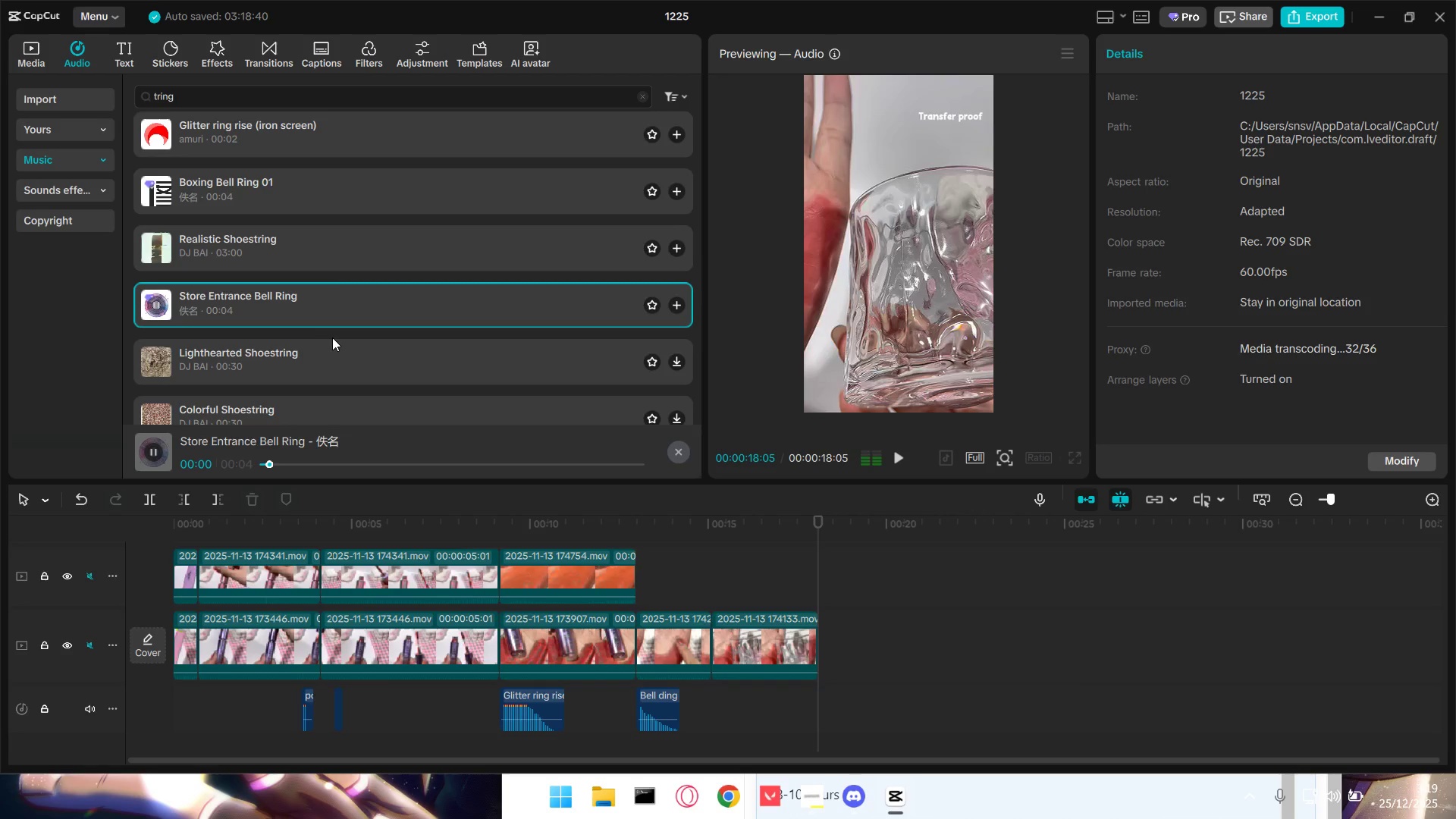 
scroll: coordinate [343, 354], scroll_direction: down, amount: 1.0
 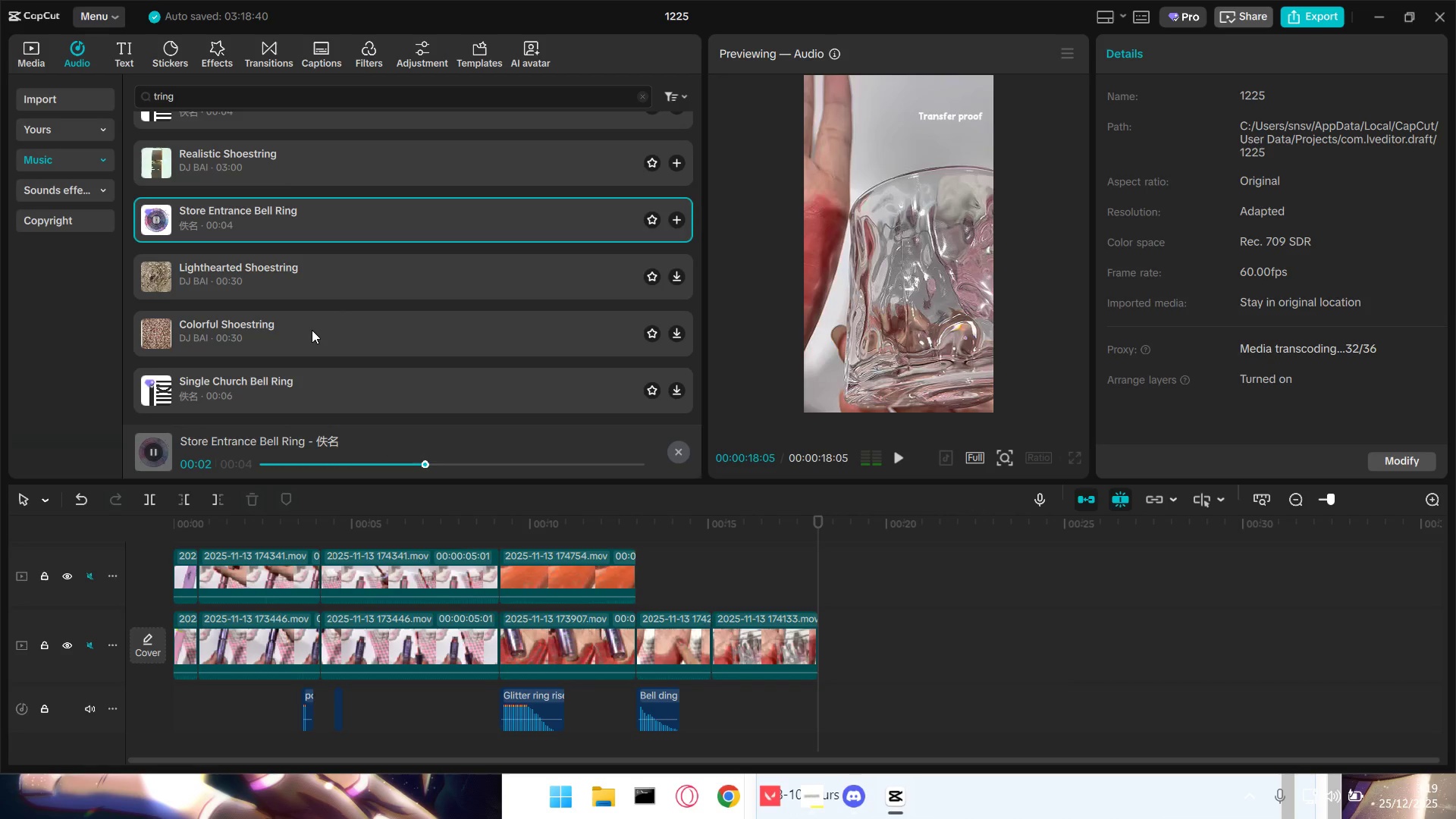 
left_click([312, 331])
 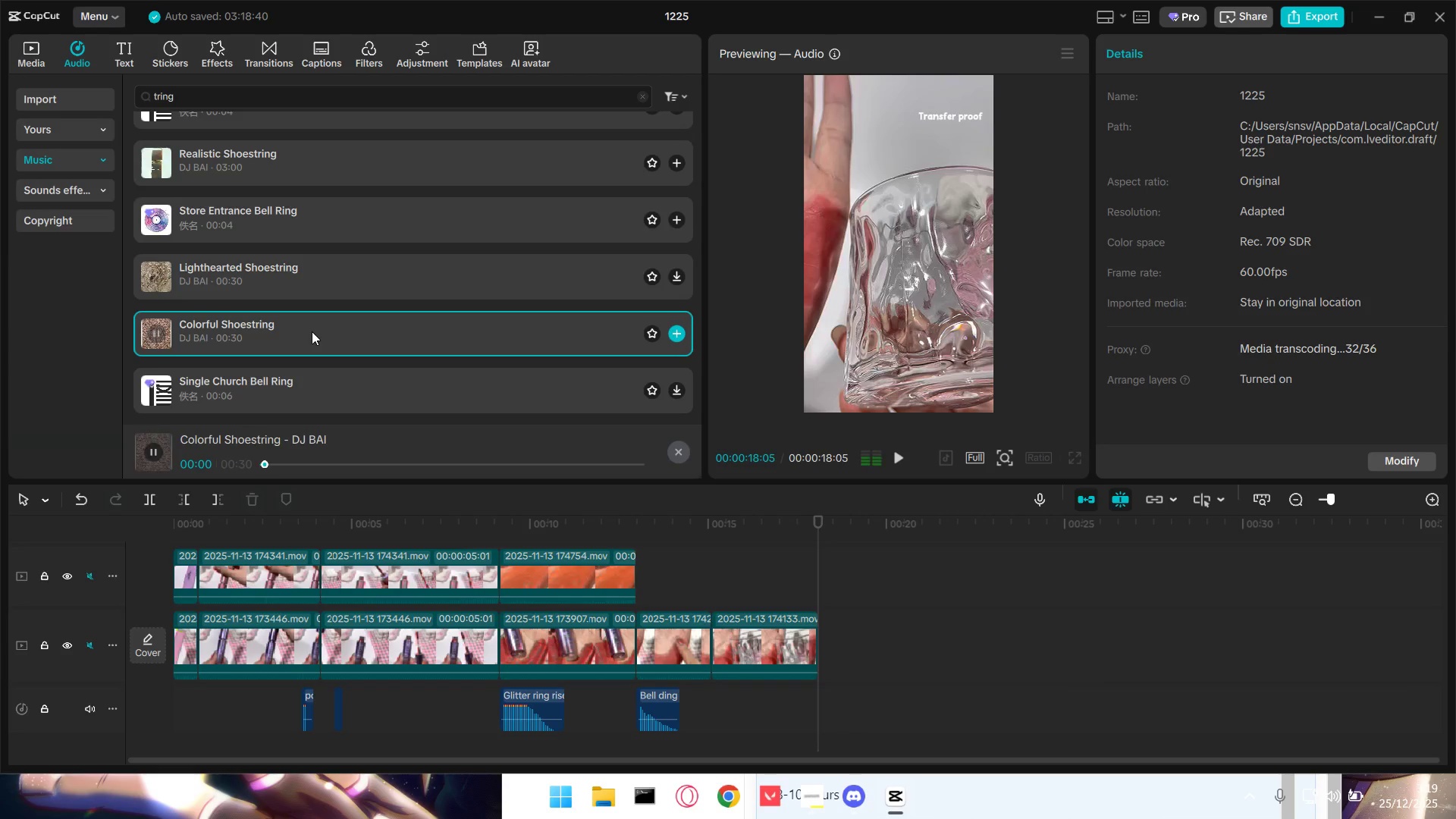 
left_click([312, 331])
 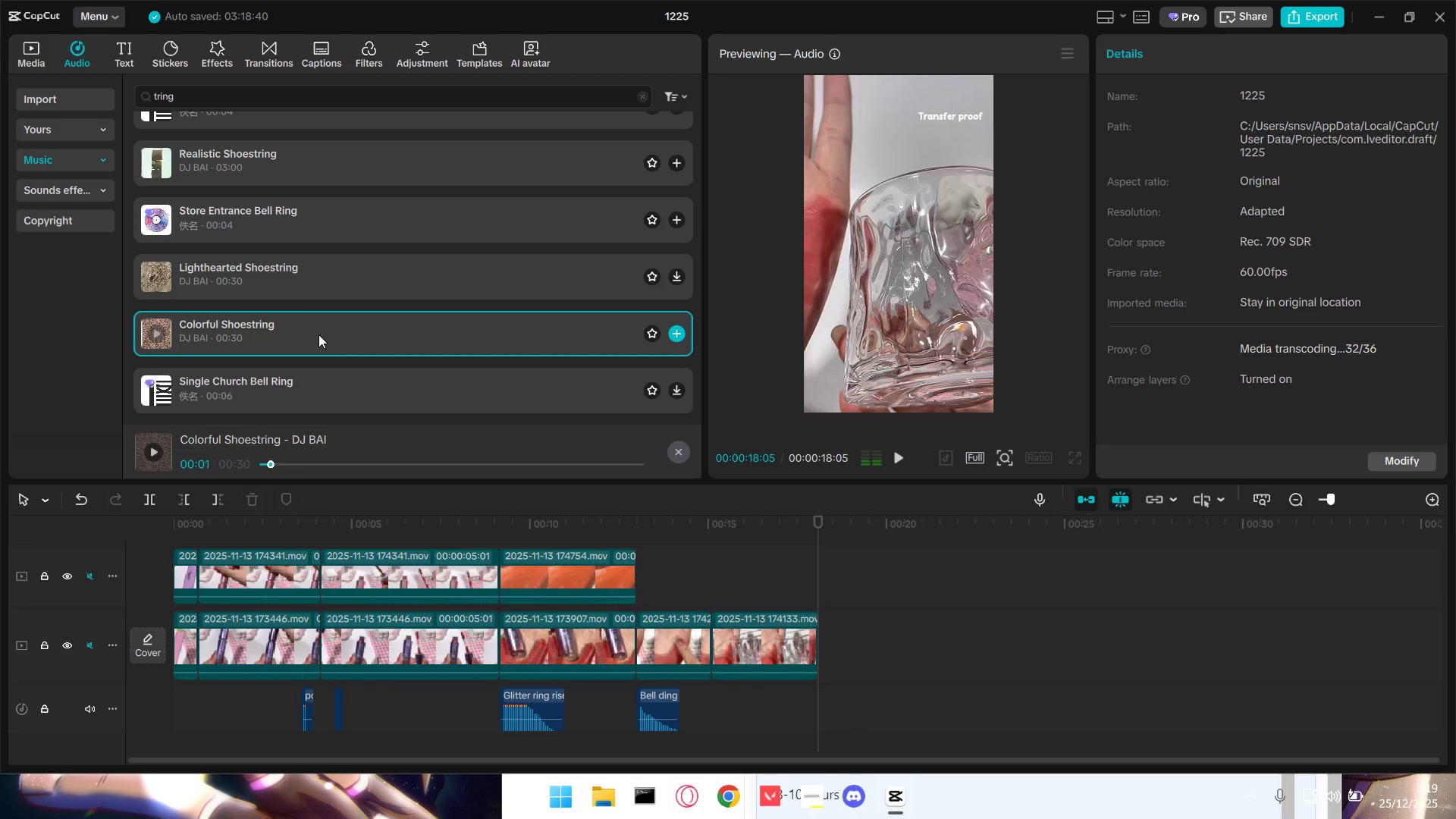 
scroll: coordinate [319, 334], scroll_direction: down, amount: 2.0
 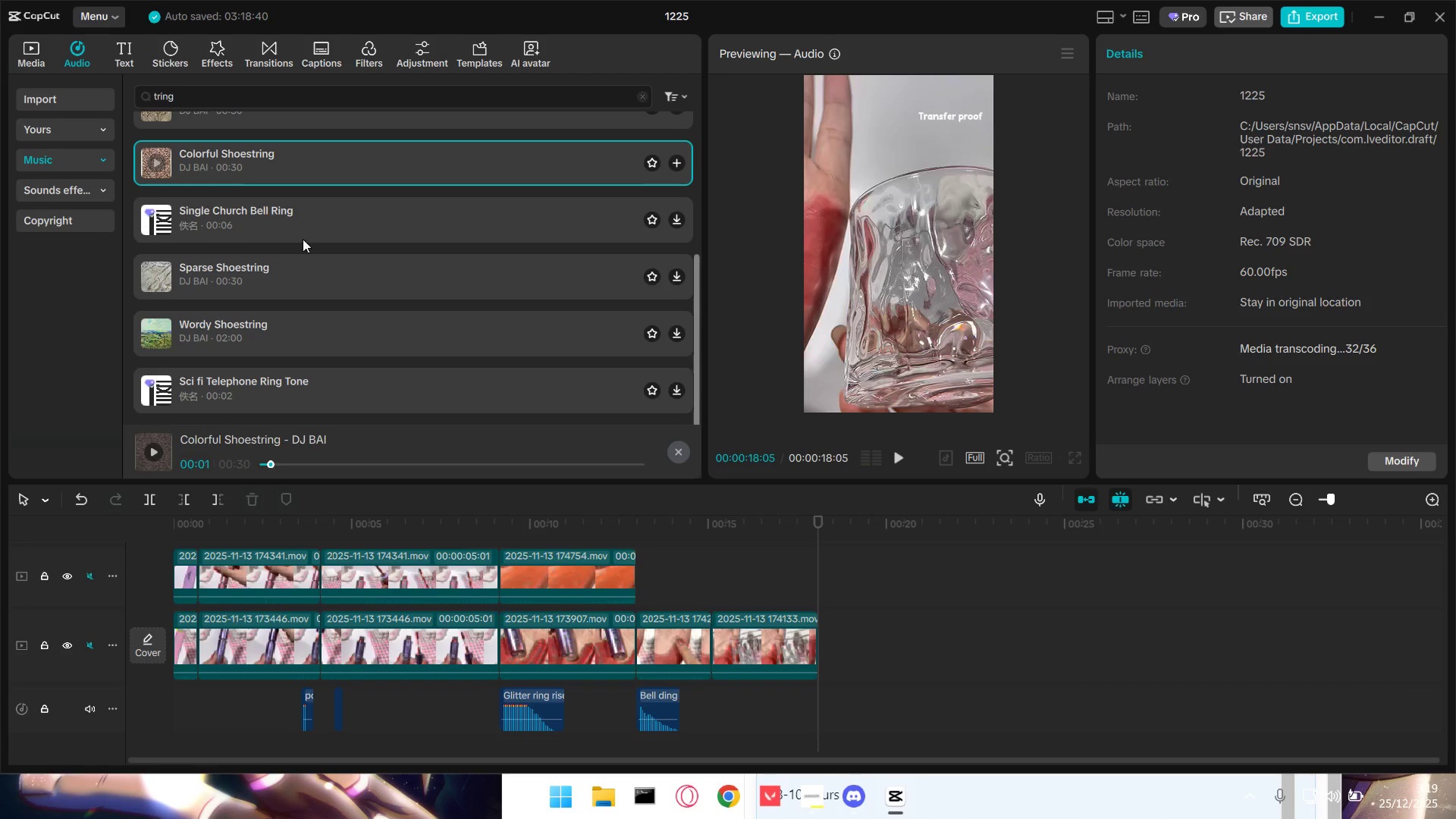 
left_click([303, 213])
 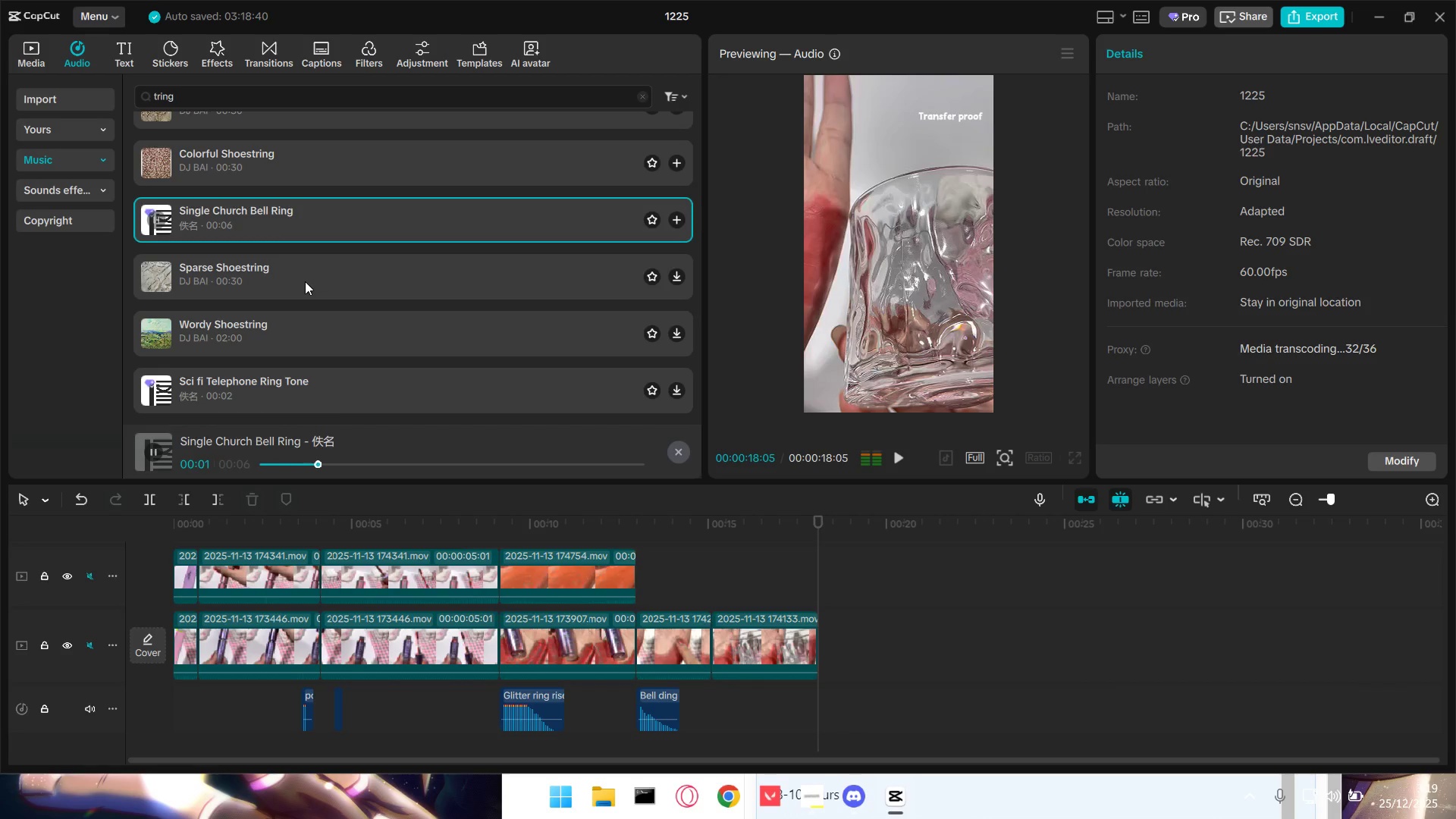 
scroll: coordinate [298, 359], scroll_direction: down, amount: 1.0
 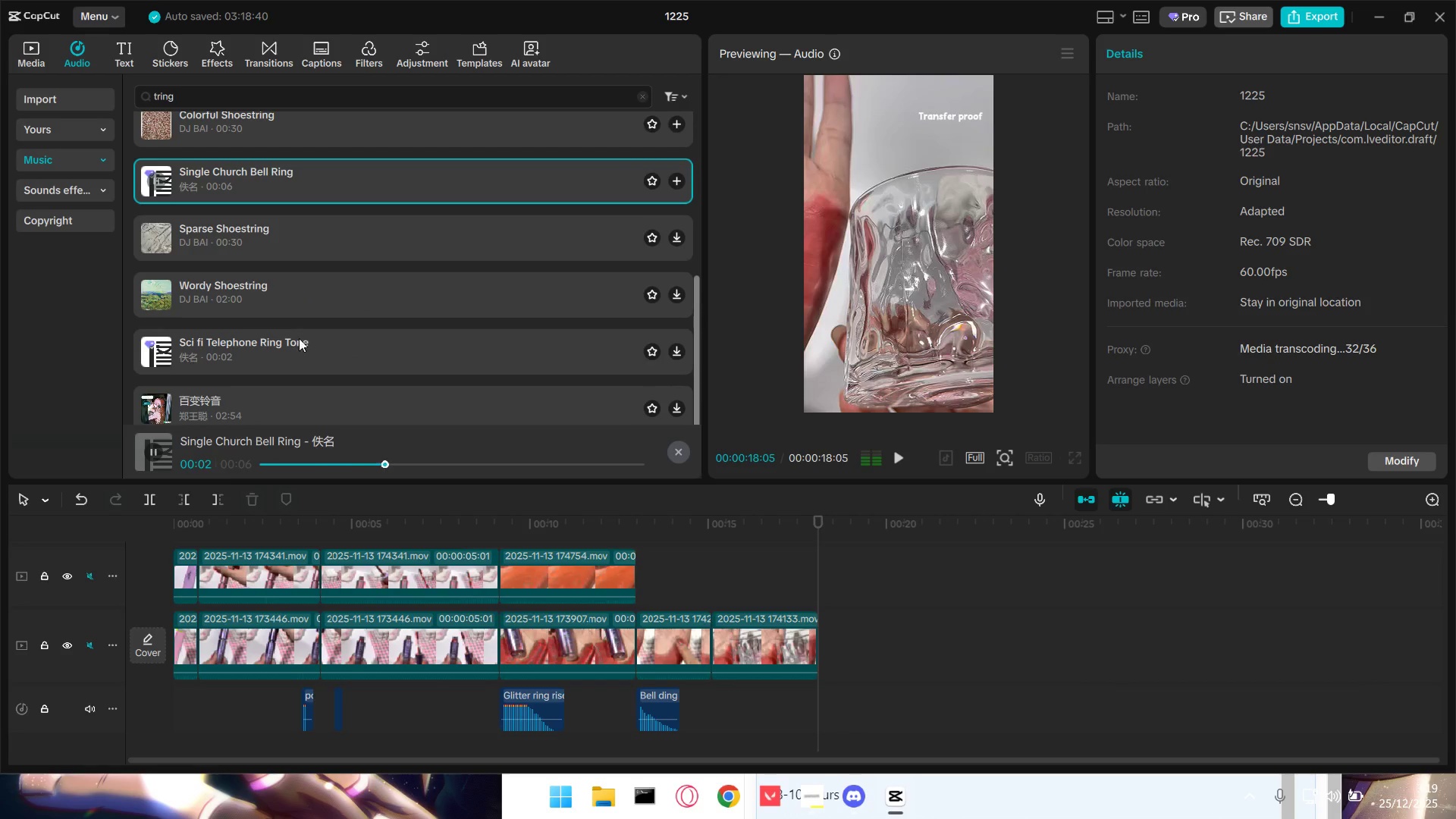 
left_click([299, 351])
 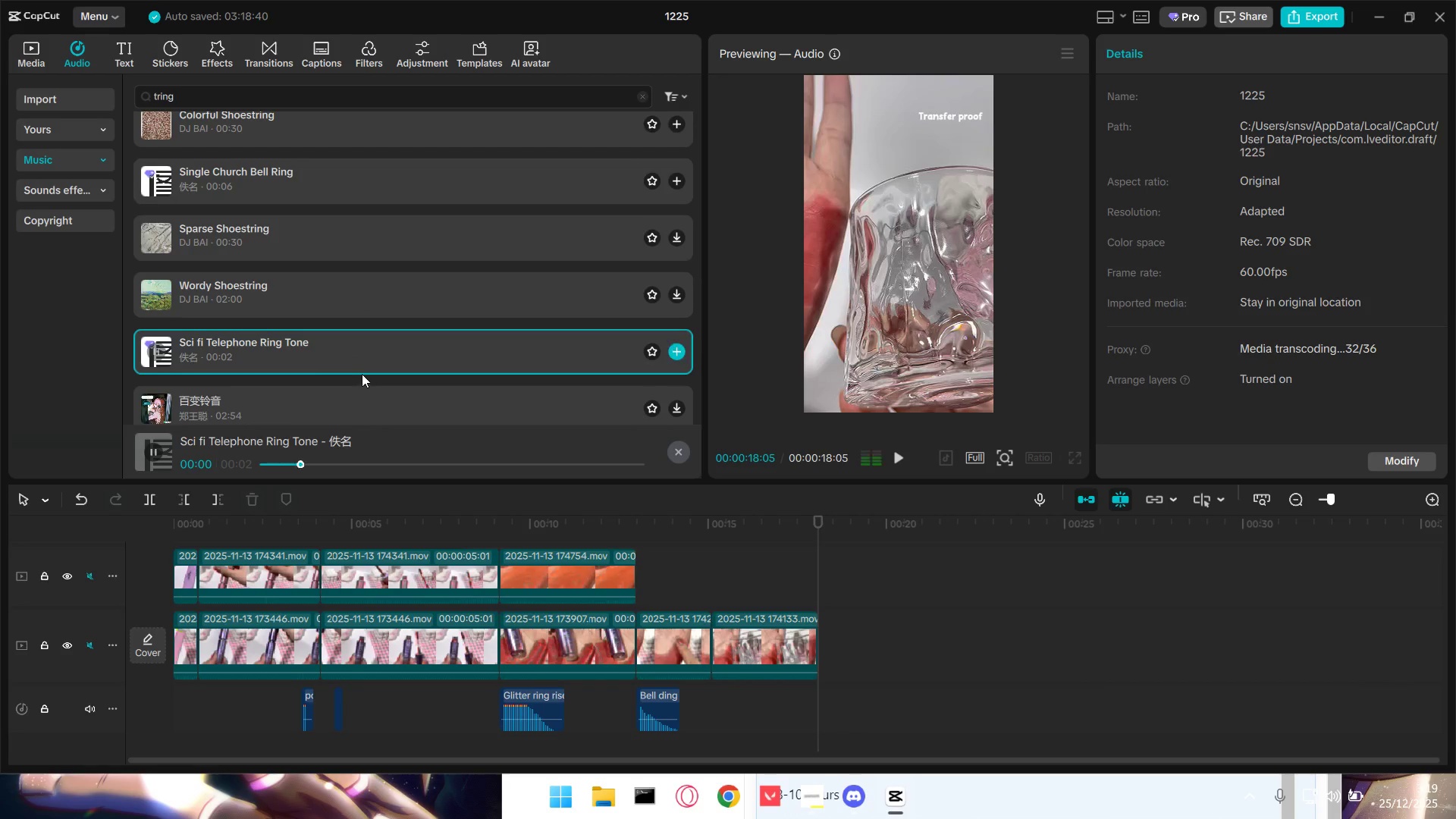 
scroll: coordinate [317, 344], scroll_direction: down, amount: 10.0
 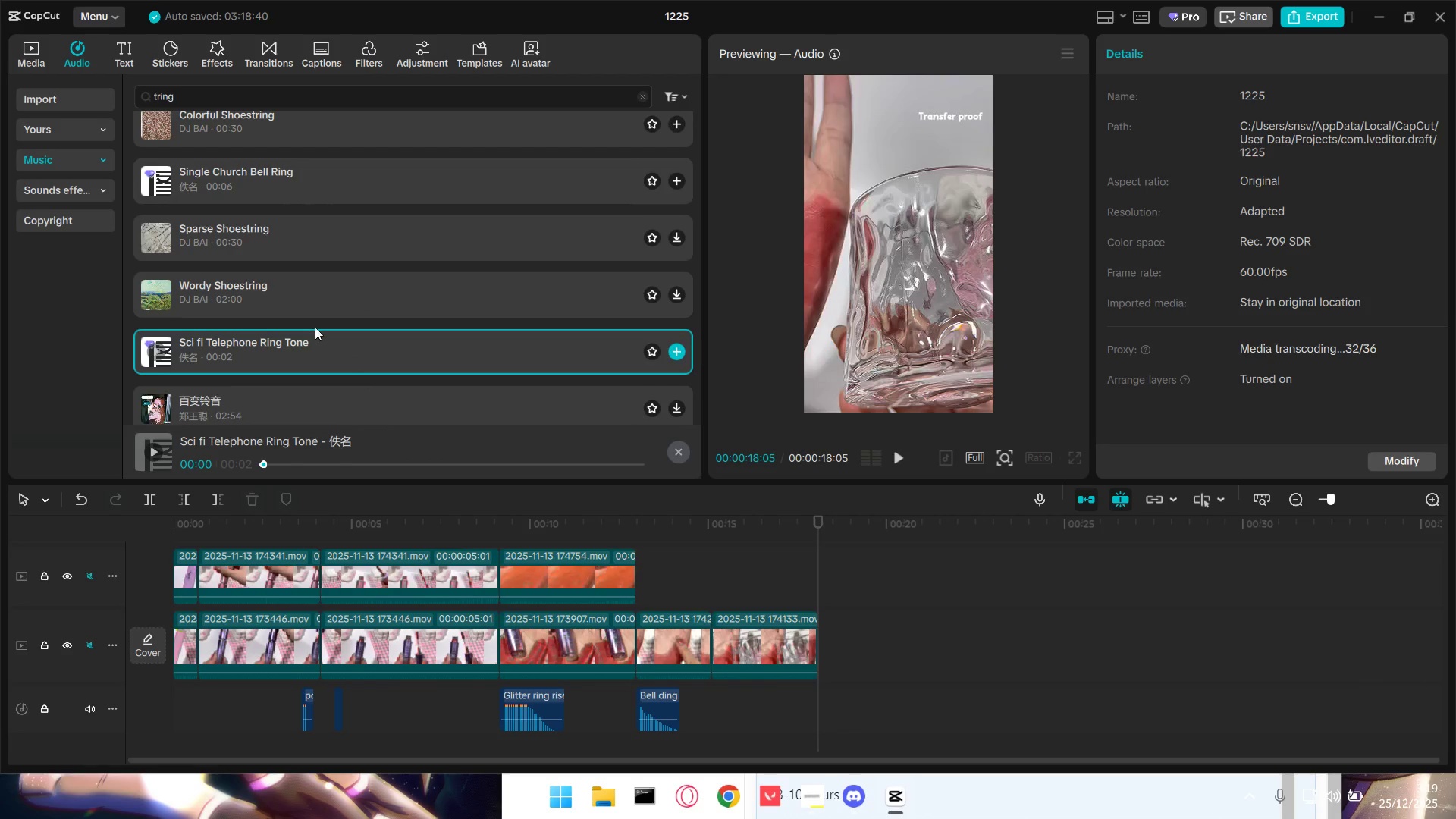 
left_click_drag(start_coordinate=[221, 106], to_coordinate=[115, 94])
 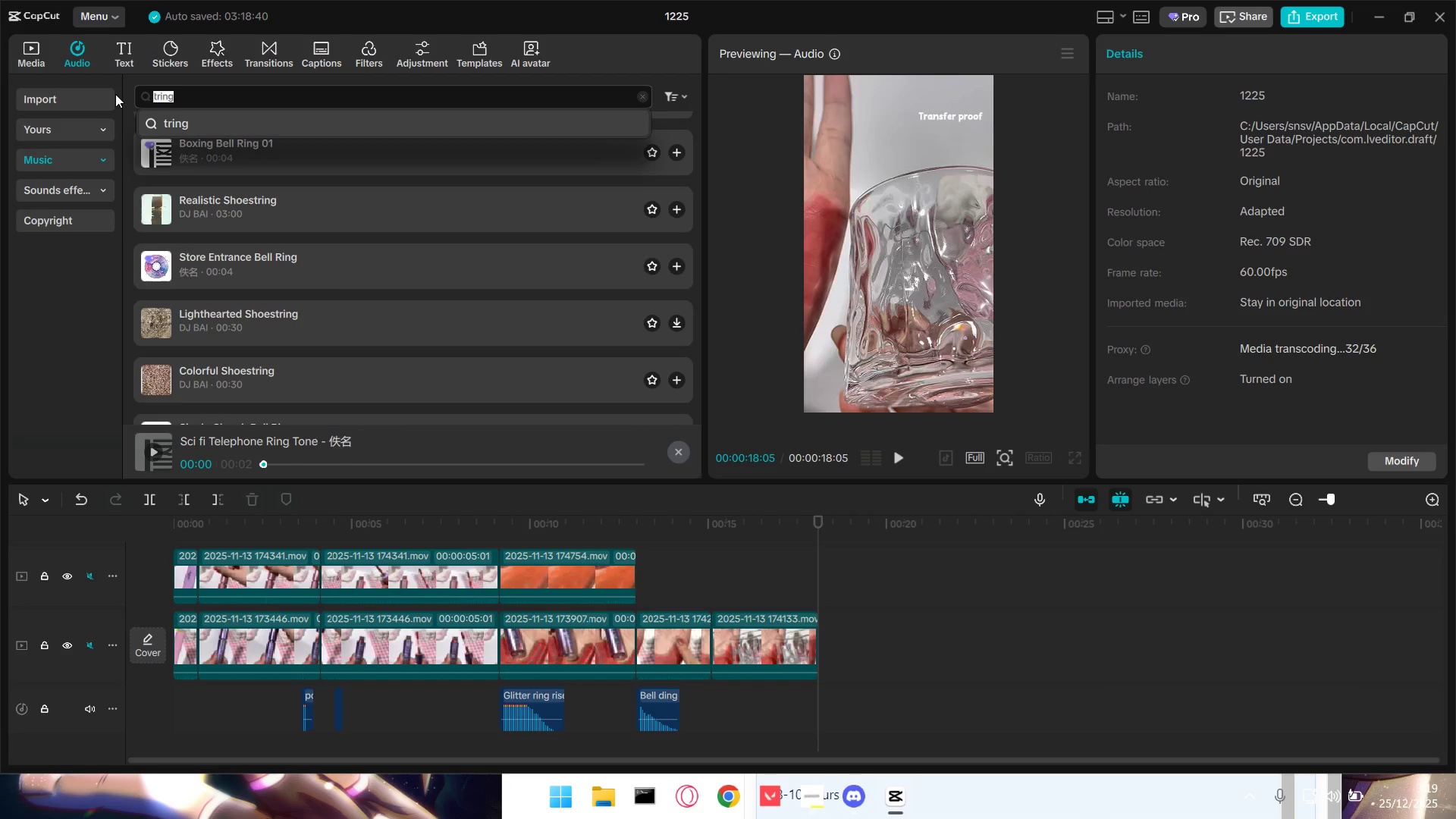 
scroll: coordinate [301, 298], scroll_direction: up, amount: 3.0
 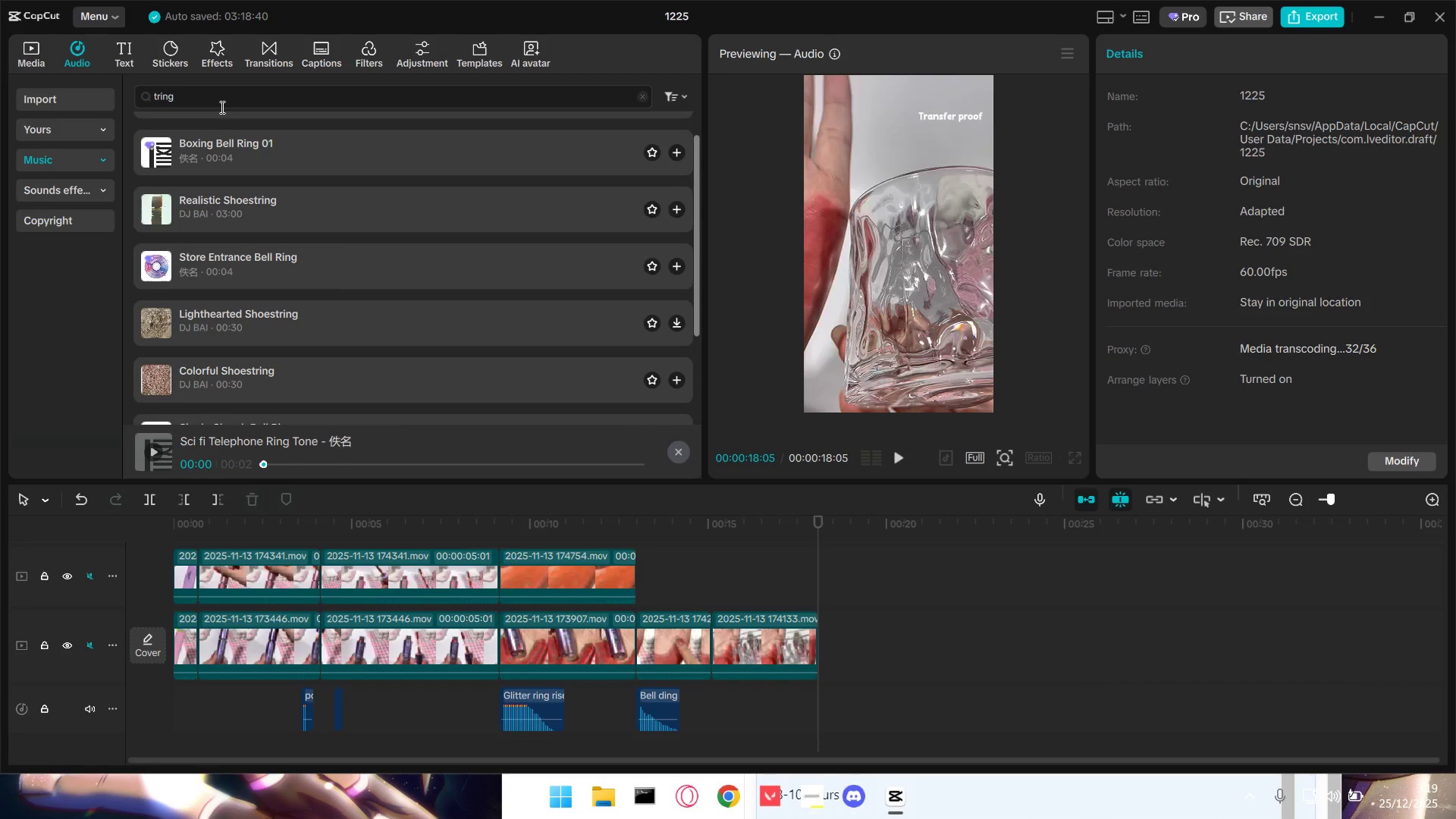 
type(magical)
 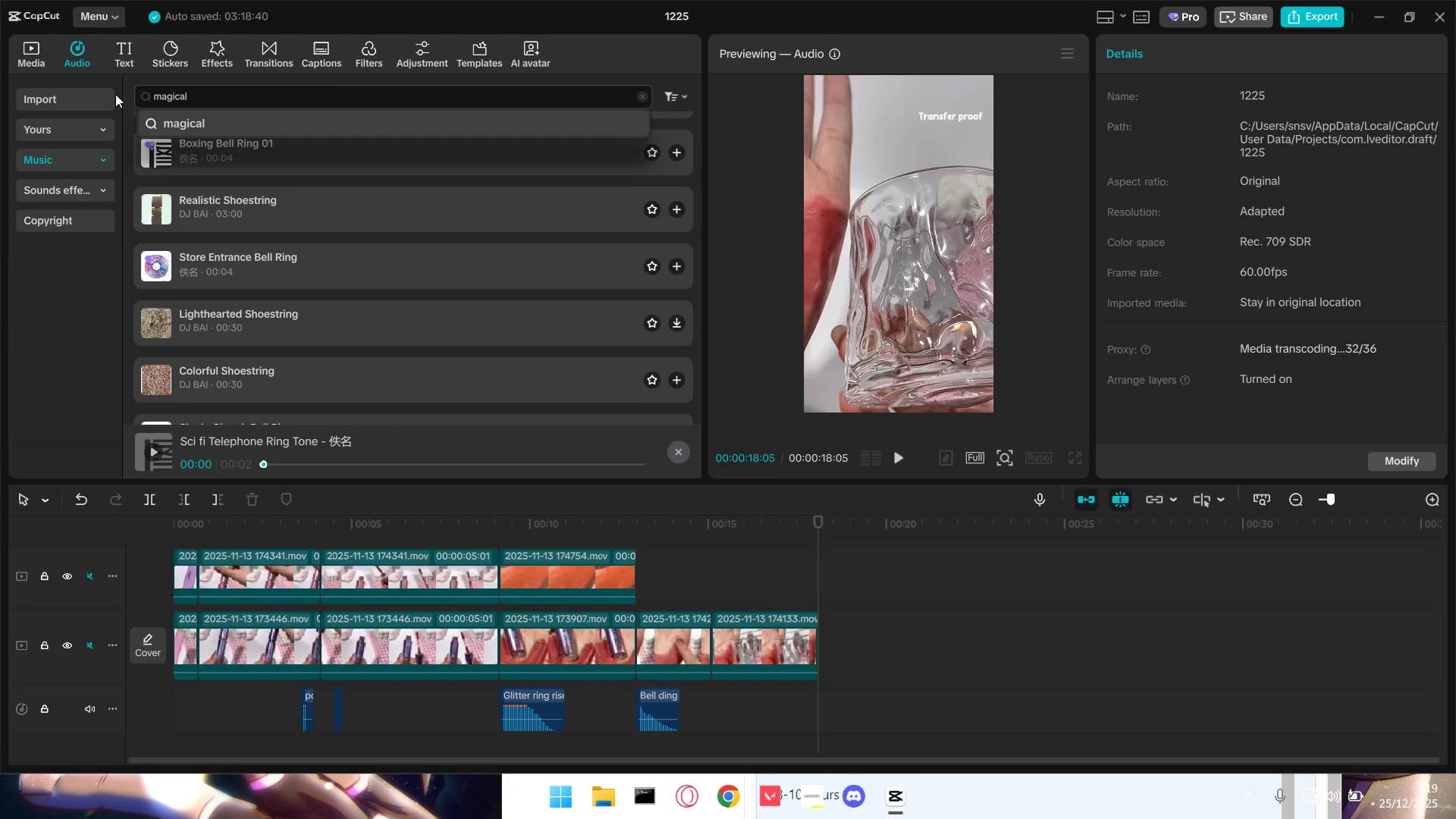 
key(Enter)
 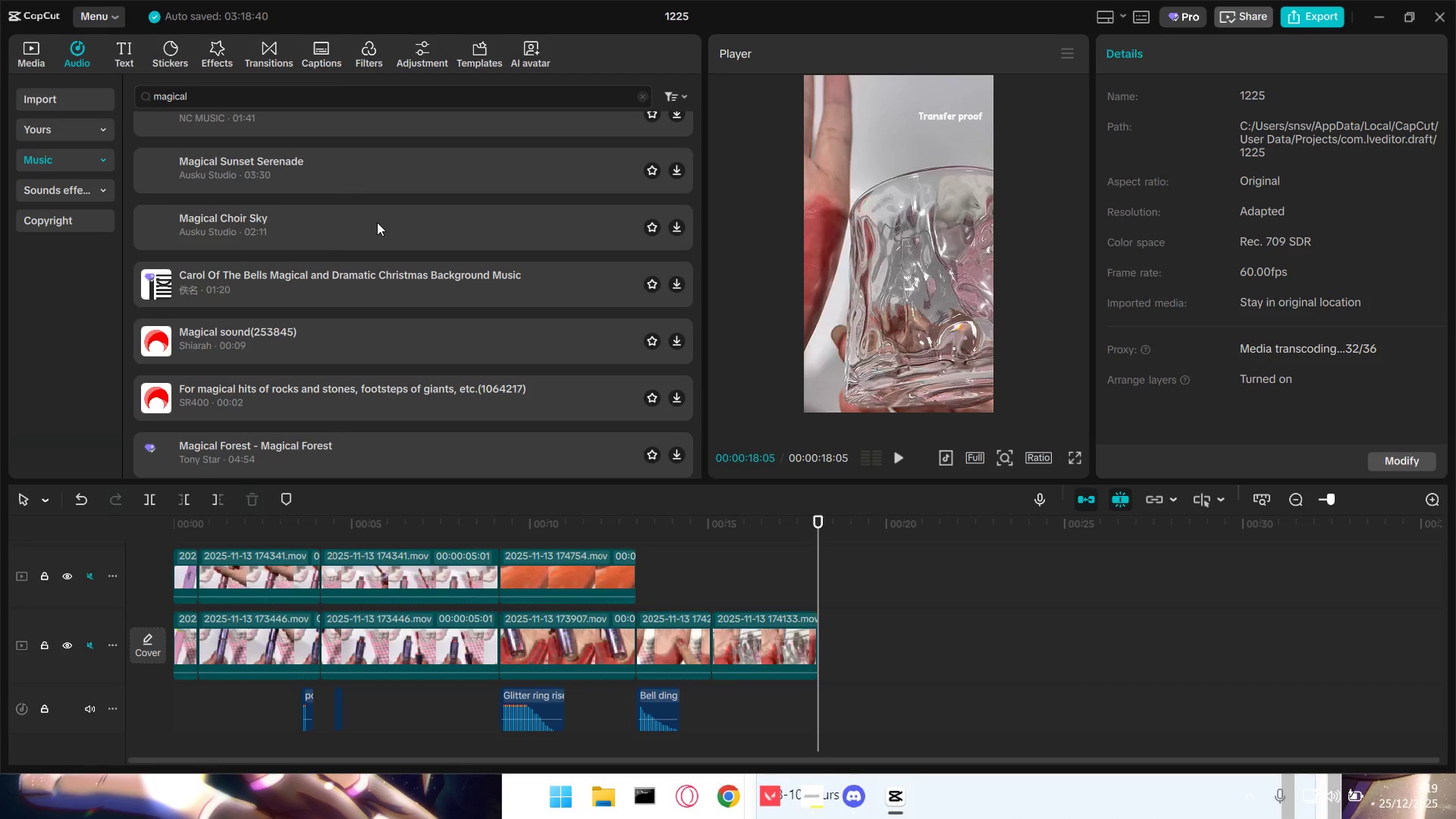 
scroll: coordinate [350, 303], scroll_direction: up, amount: 8.0
 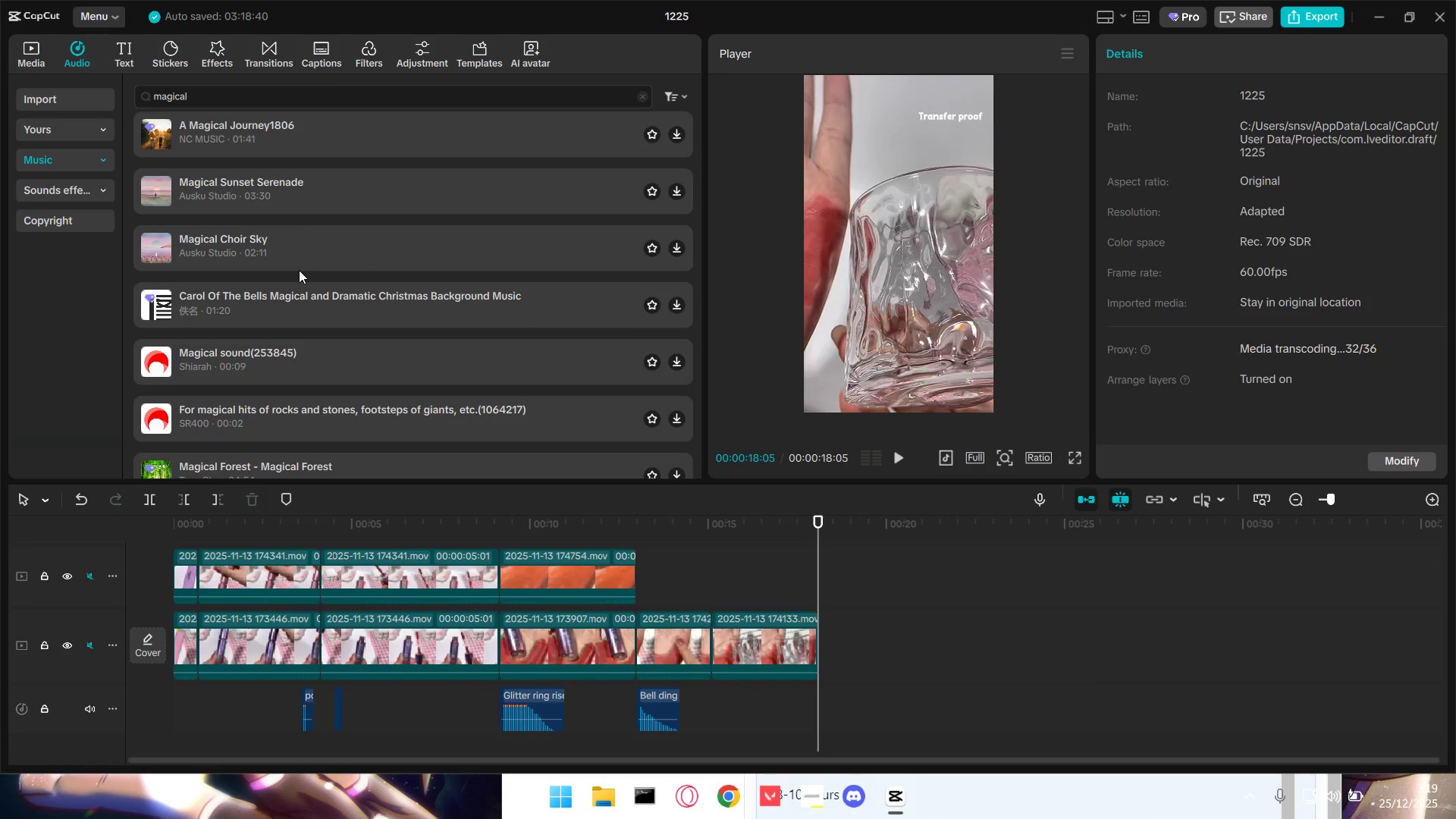 
scroll: coordinate [299, 279], scroll_direction: down, amount: 1.0
 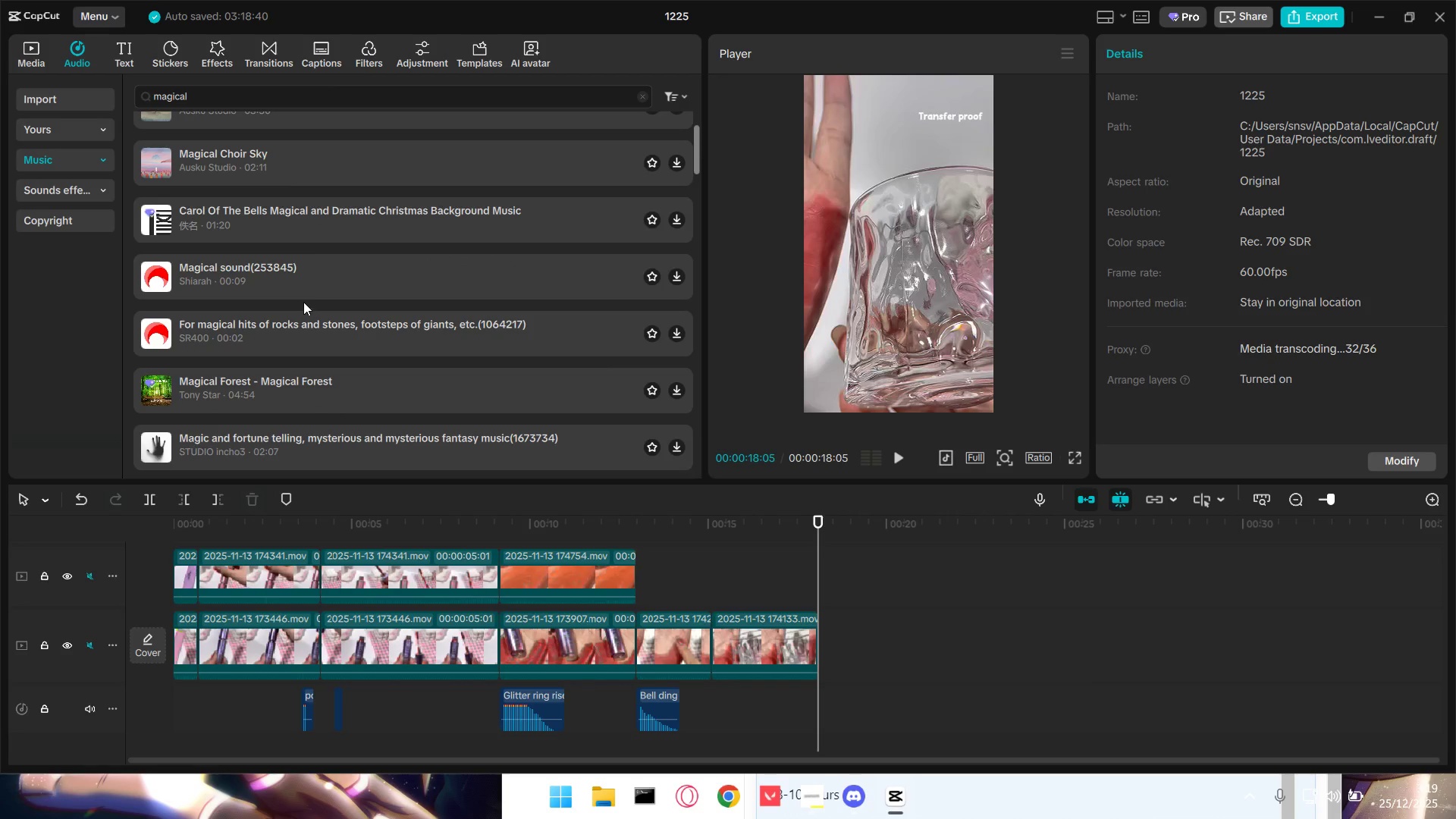 
left_click([309, 279])
 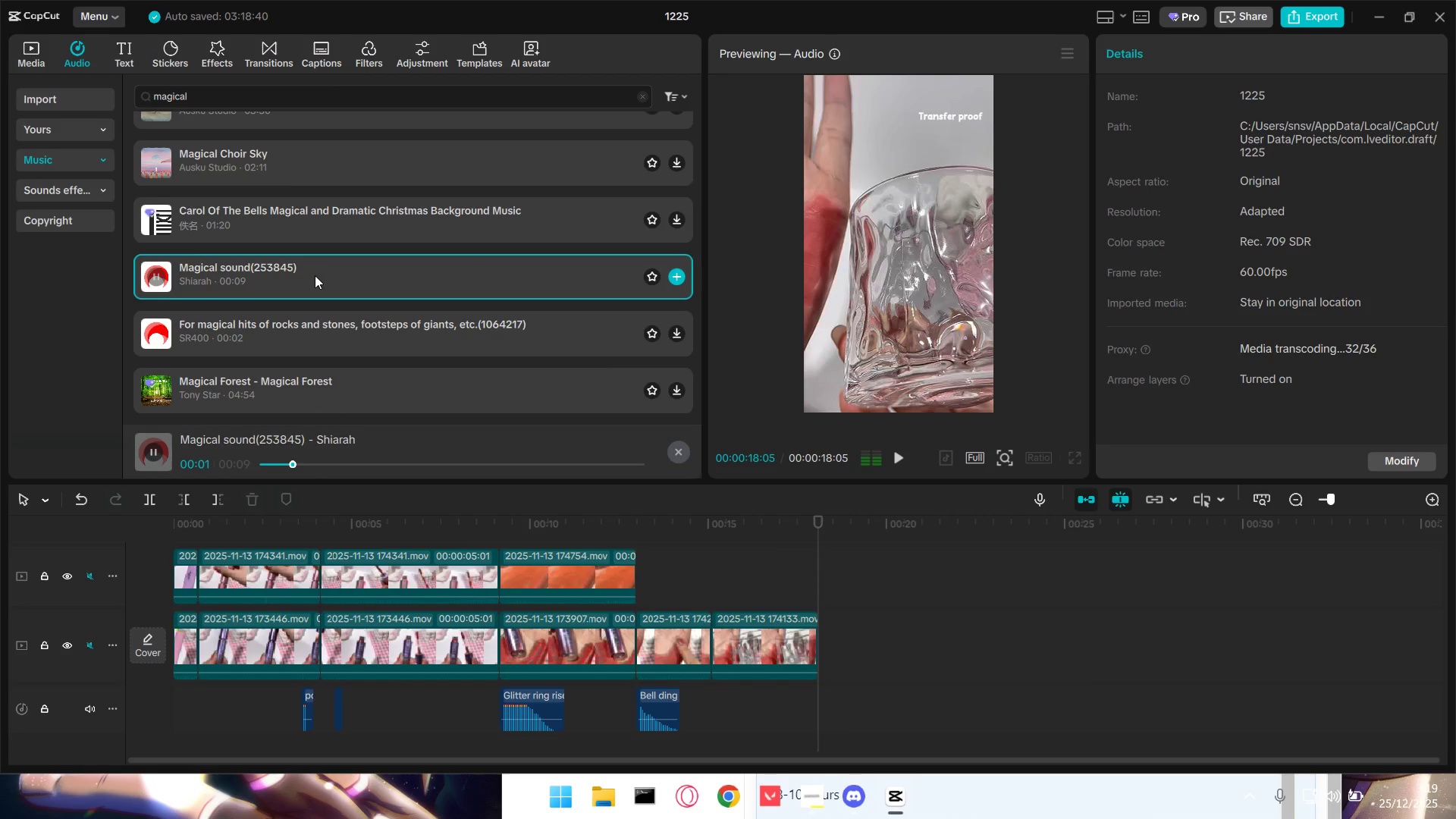 
left_click([337, 326])
 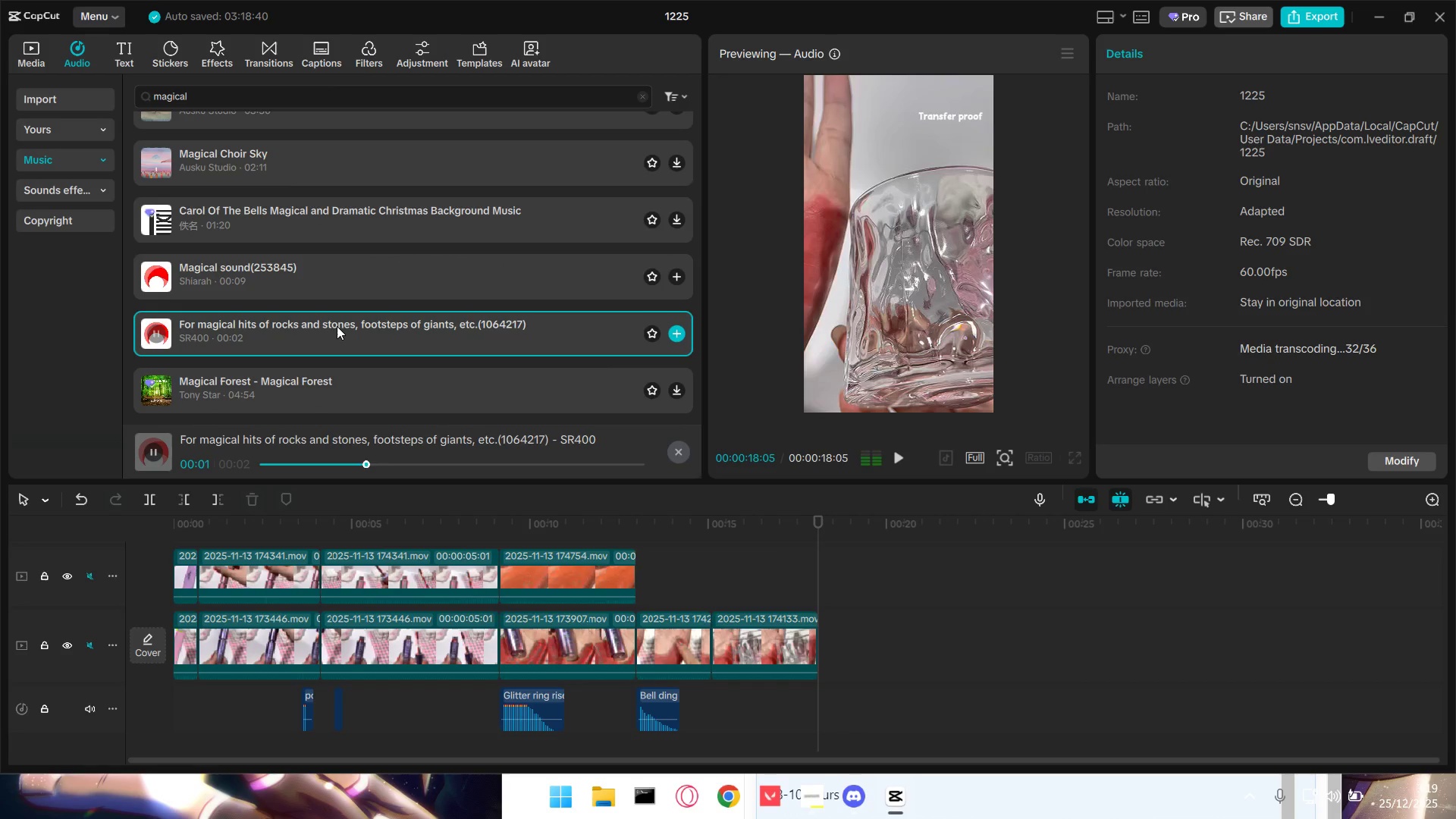 
scroll: coordinate [340, 328], scroll_direction: down, amount: 2.0
 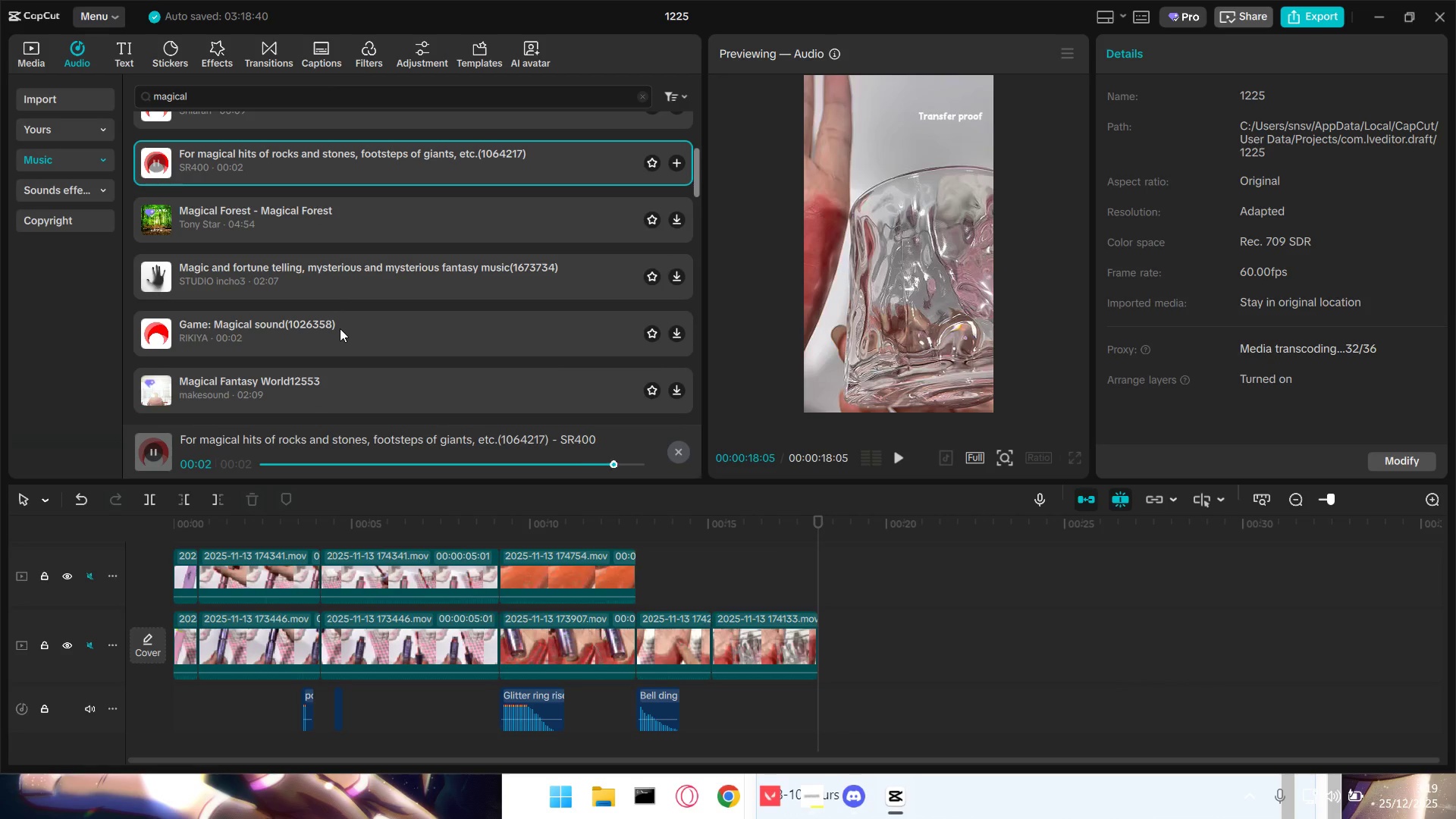 
left_click([340, 328])
 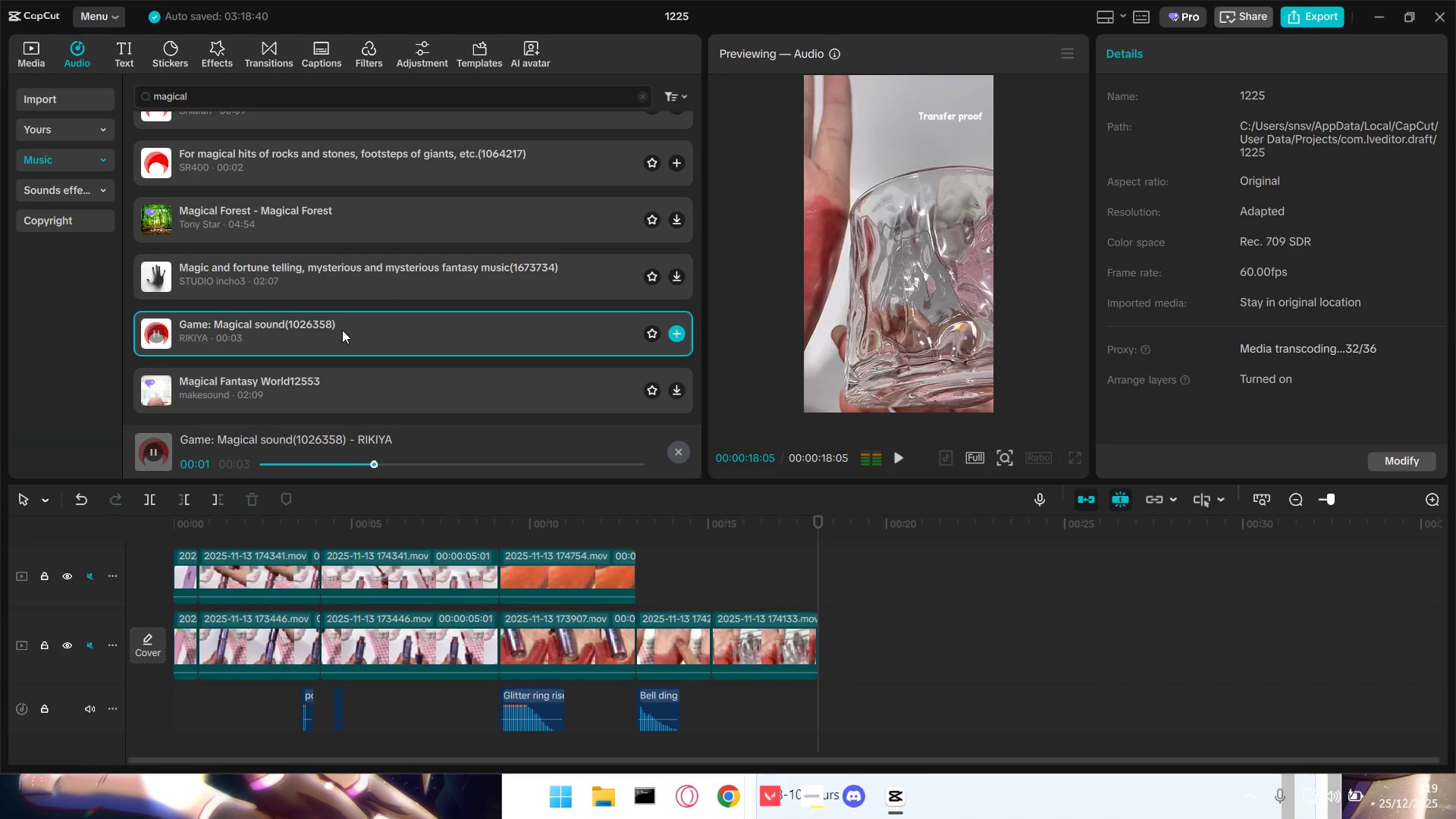 
scroll: coordinate [350, 332], scroll_direction: down, amount: 1.0
 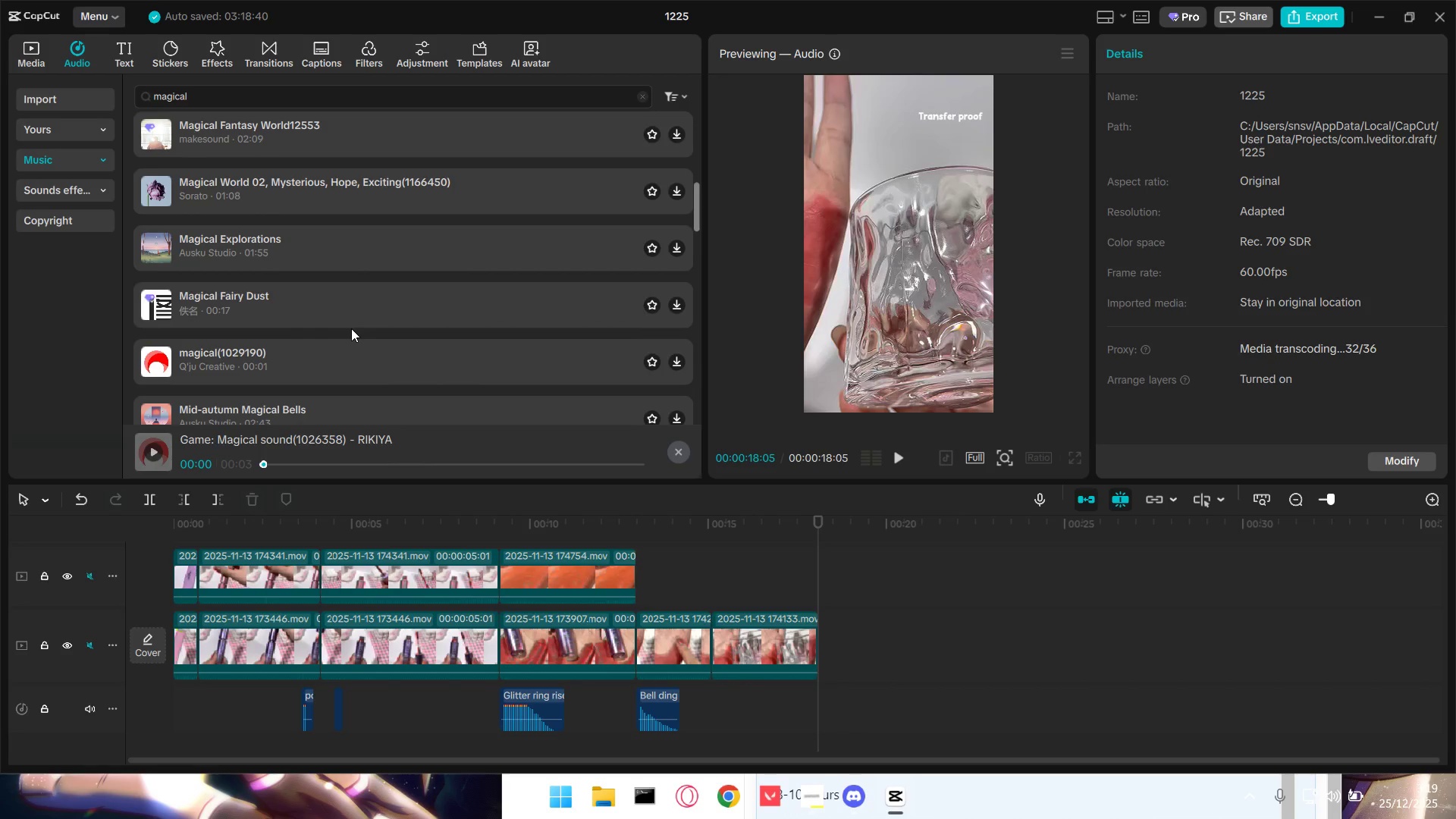 
left_click([327, 353])
 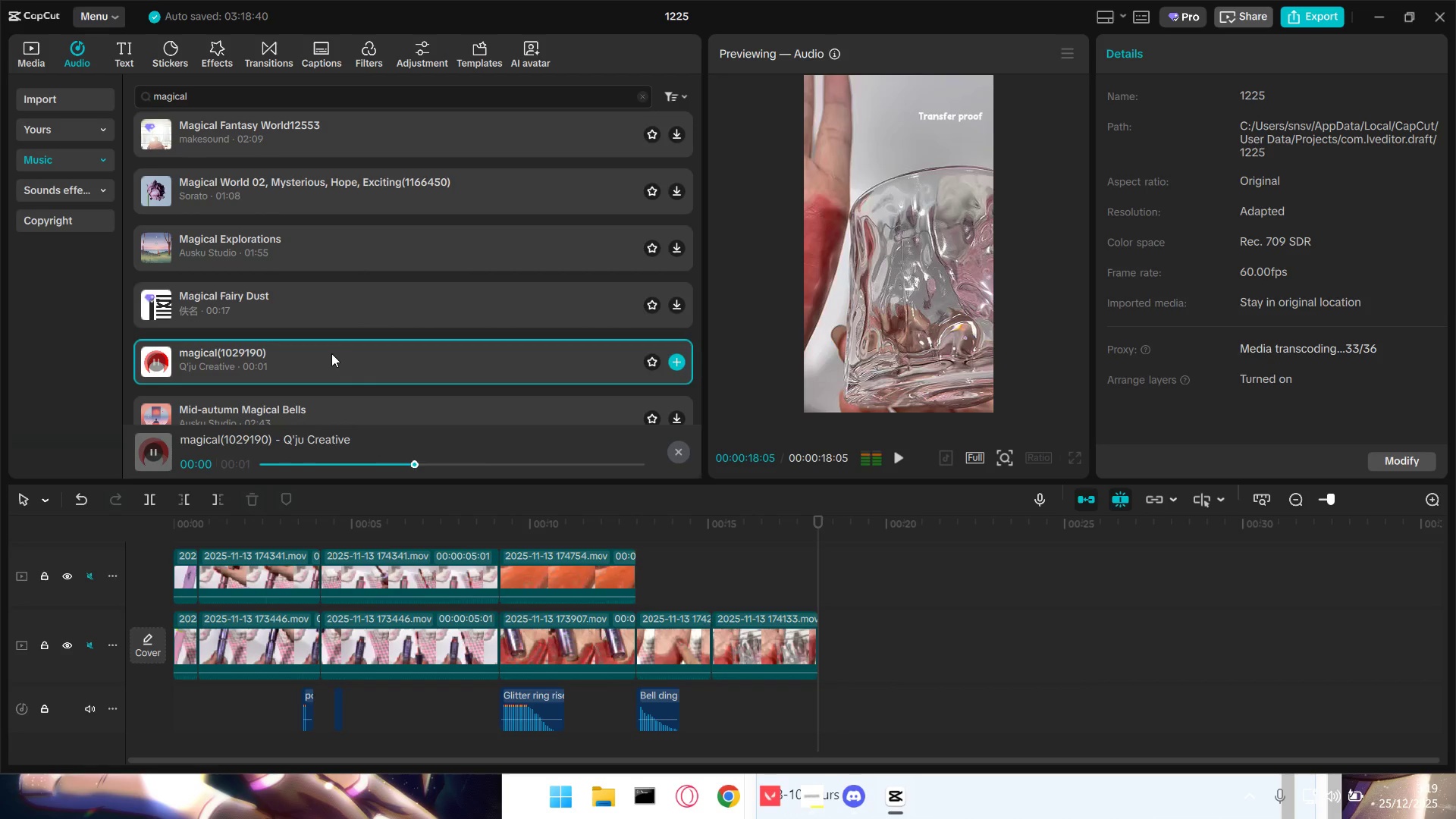 
scroll: coordinate [331, 353], scroll_direction: down, amount: 2.0
 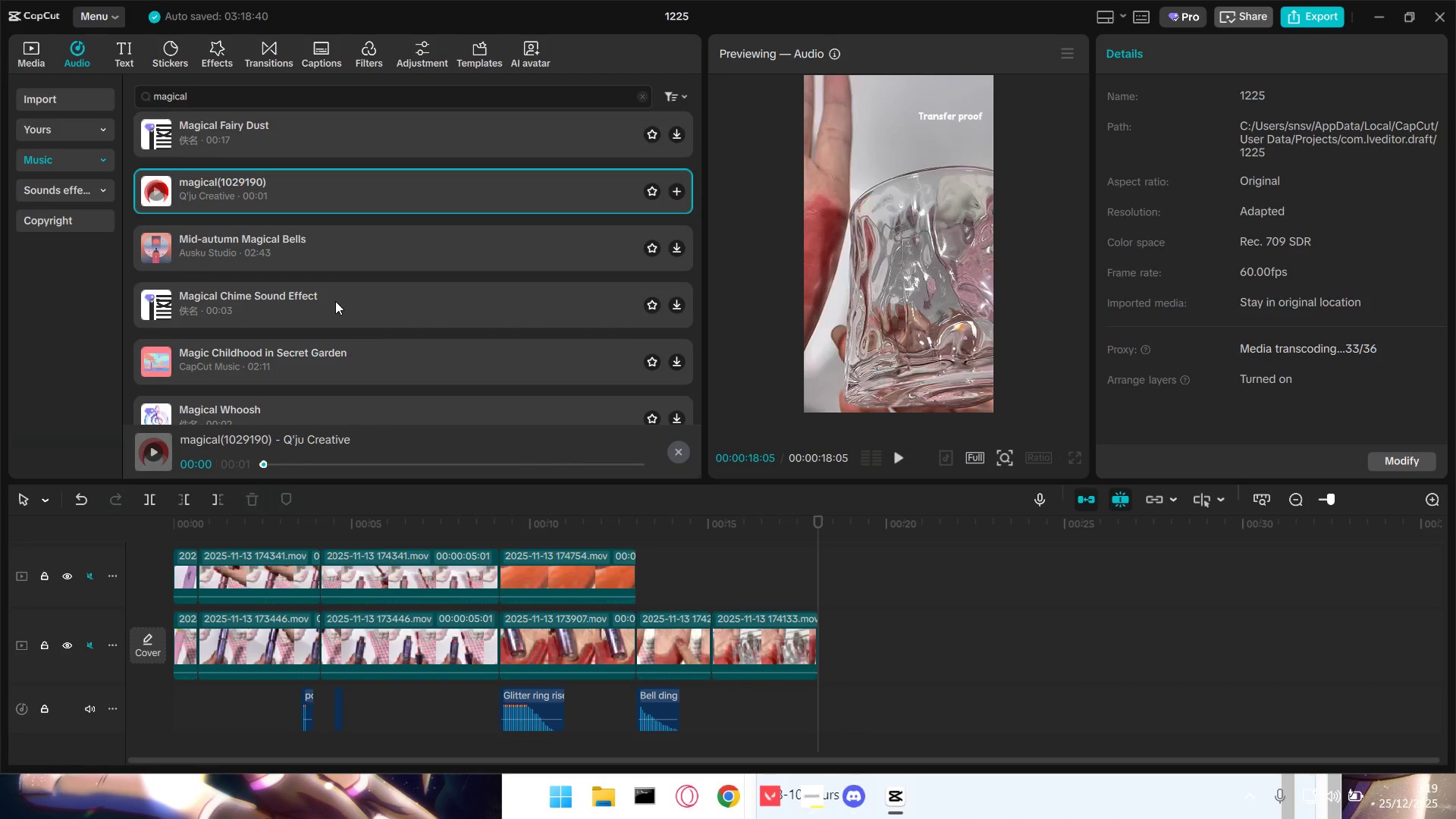 
left_click_drag(start_coordinate=[300, 187], to_coordinate=[713, 704])
 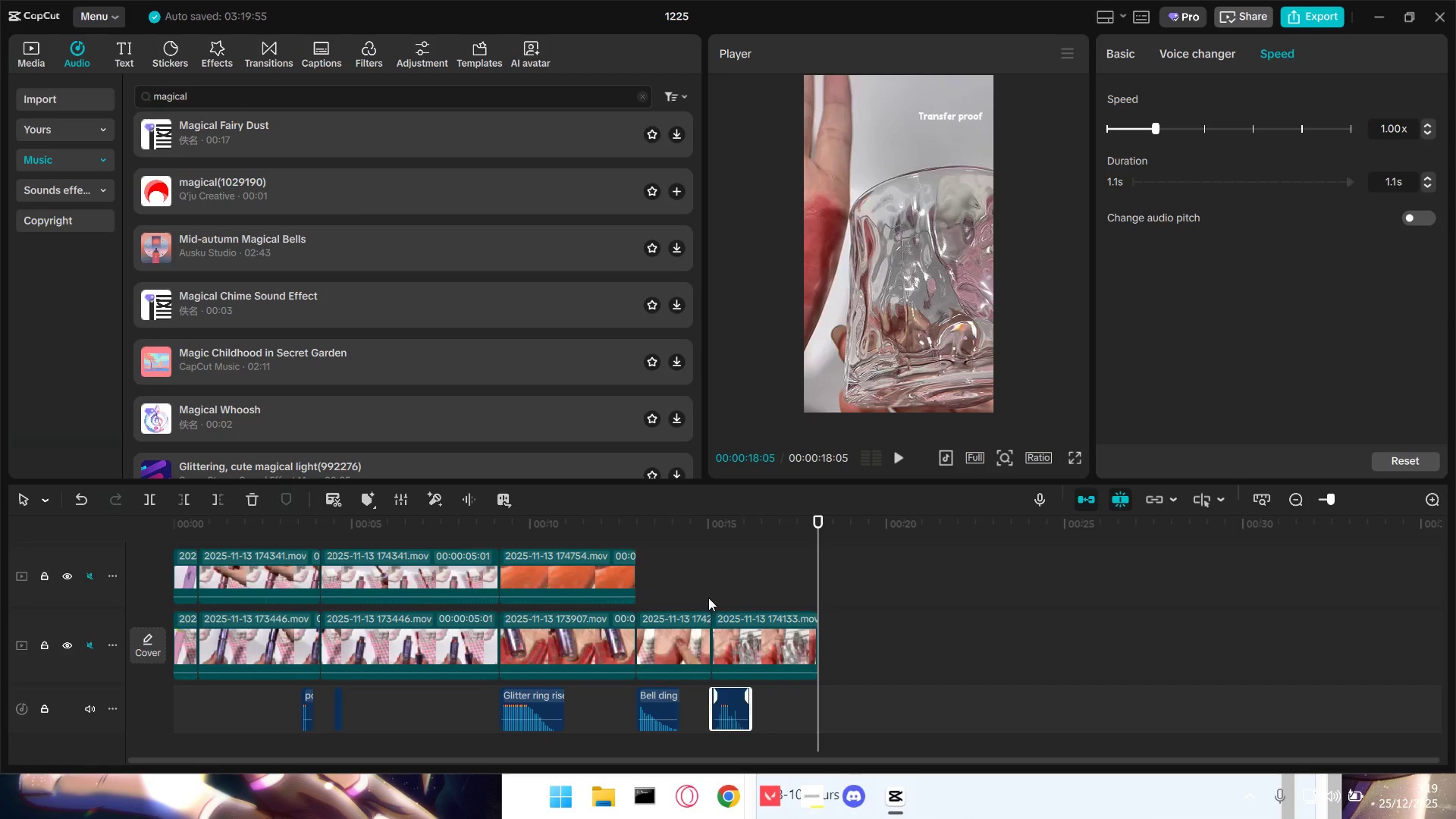 
left_click([708, 596])
 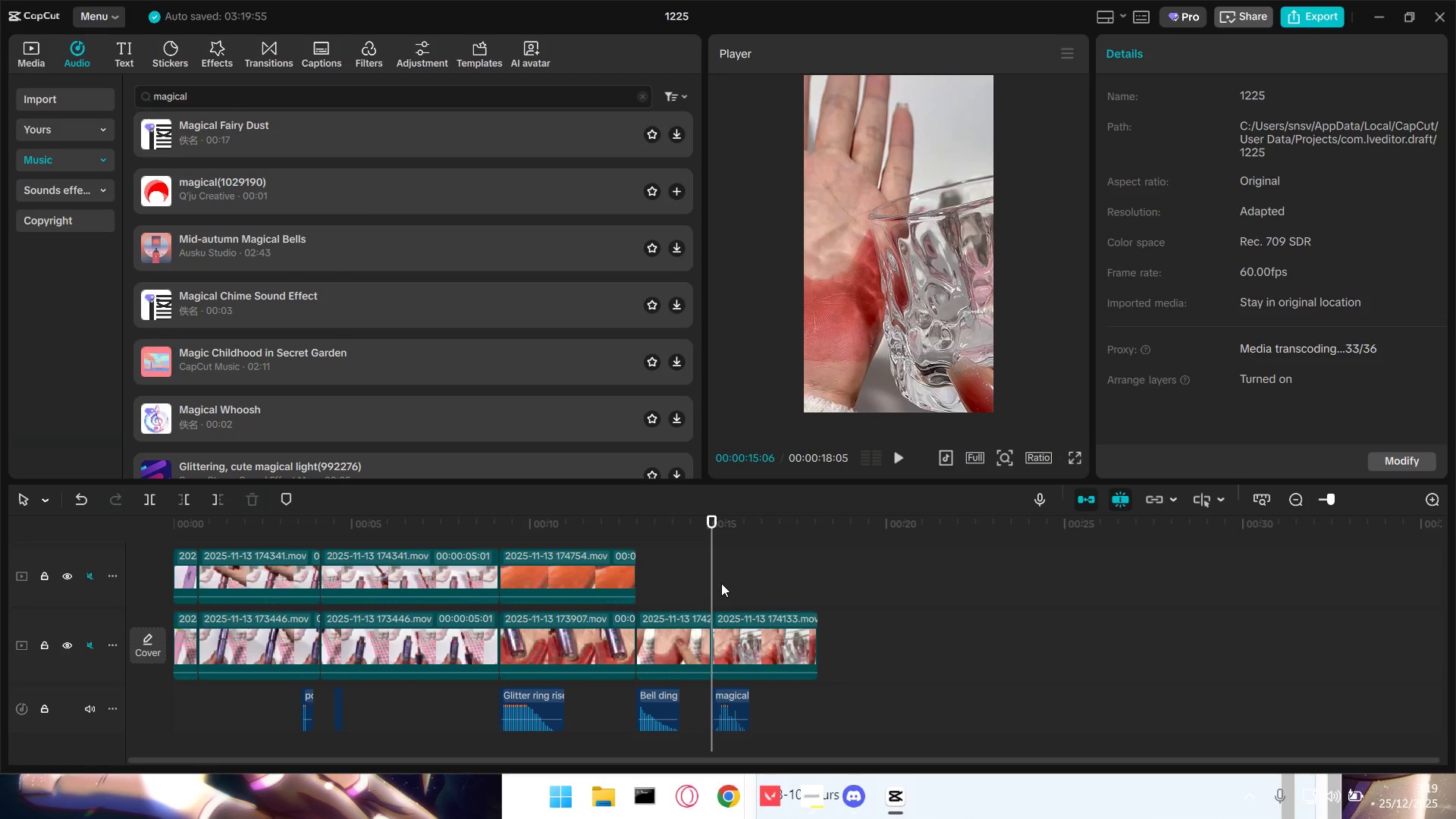 
left_click([748, 558])
 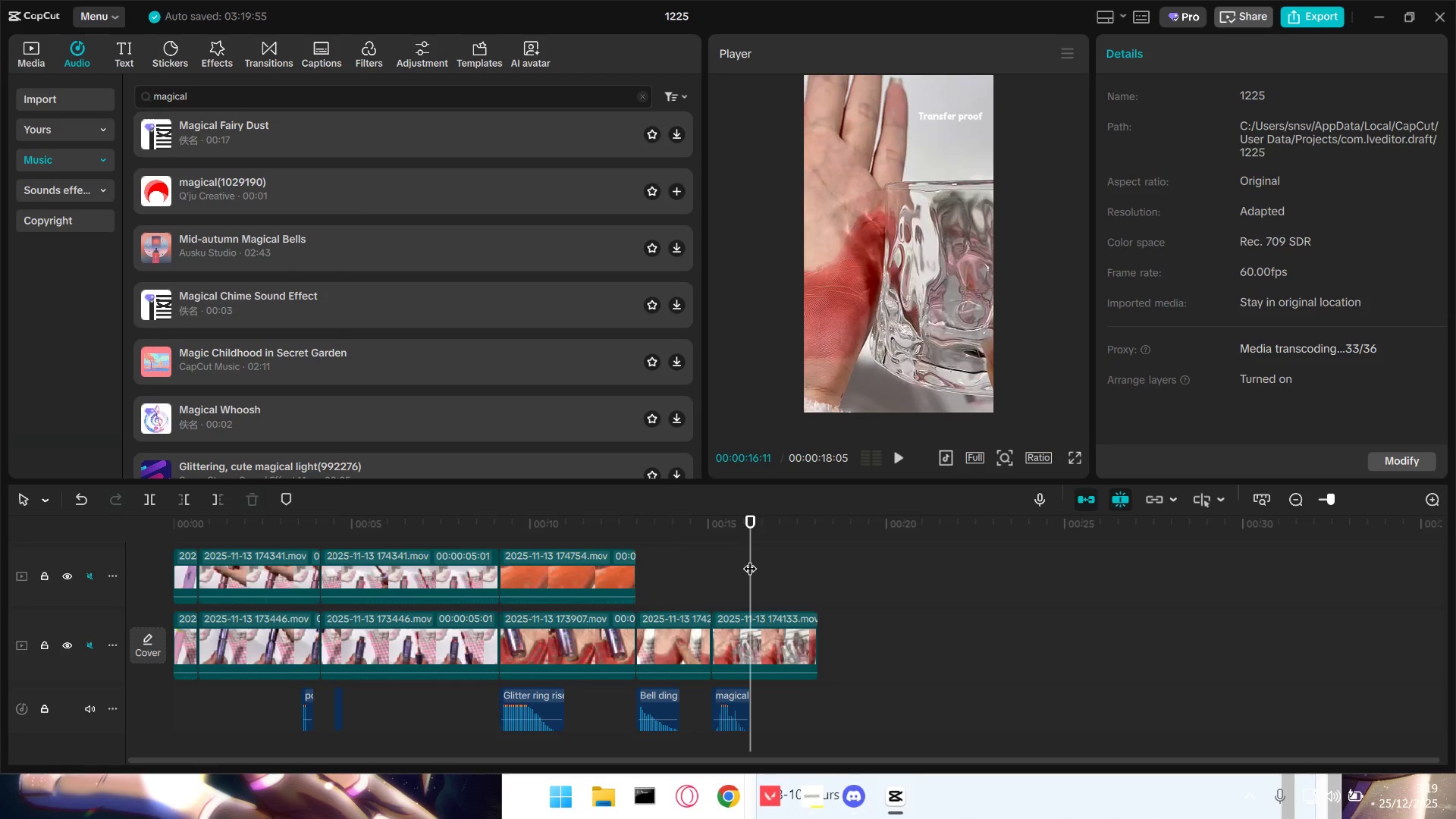 
key(Space)
 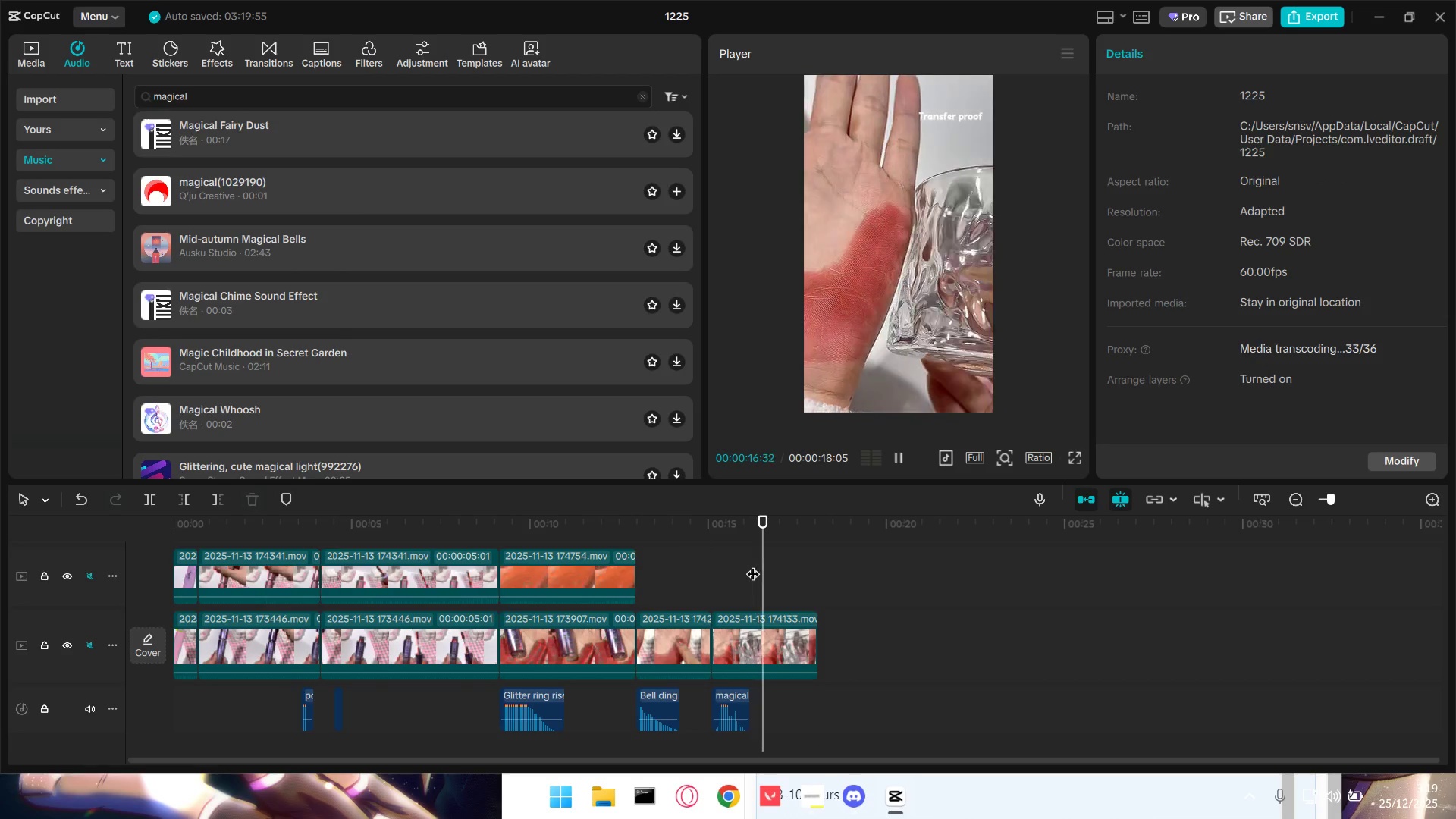 
key(Space)
 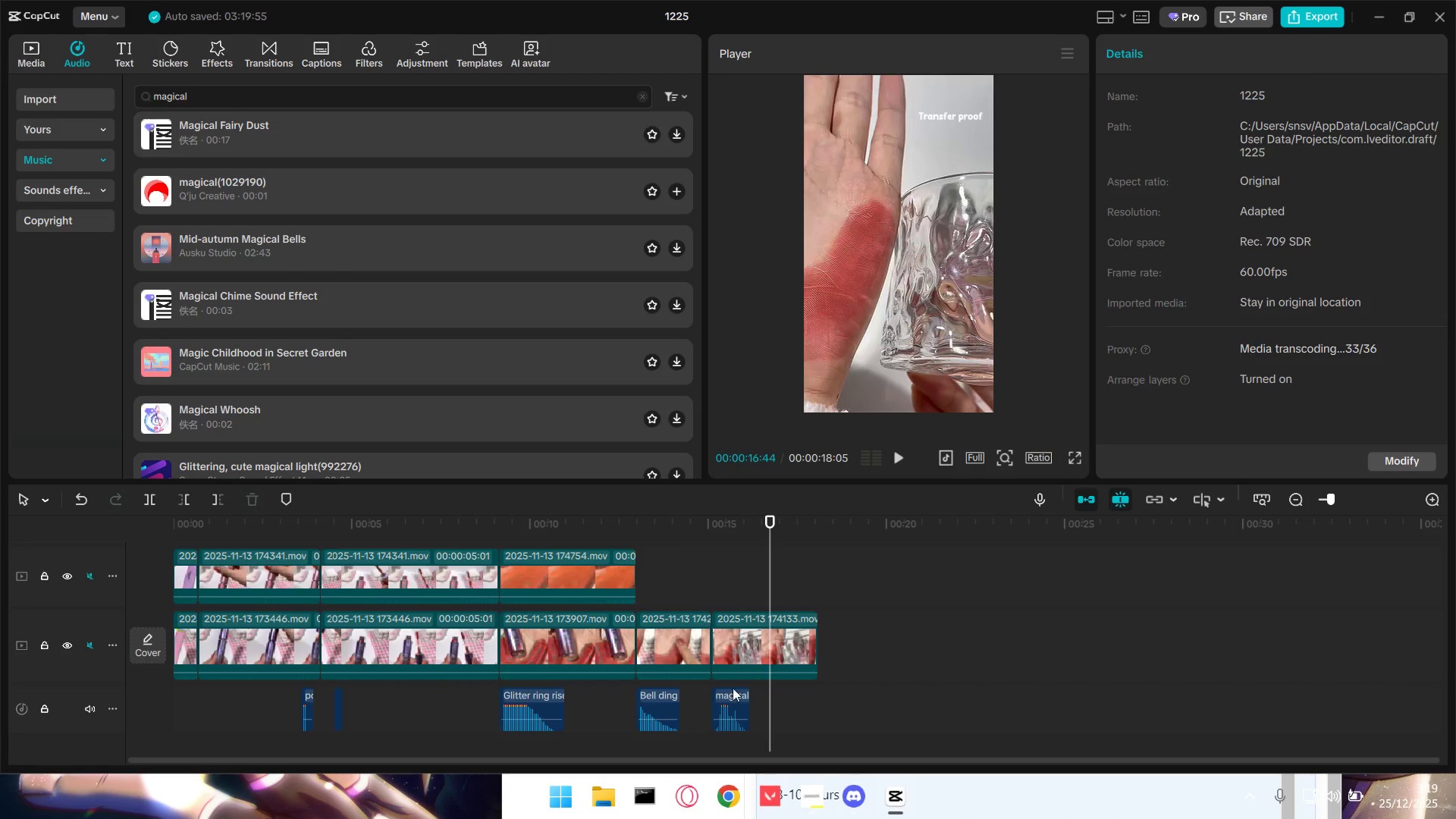 
left_click_drag(start_coordinate=[726, 695], to_coordinate=[764, 696])
 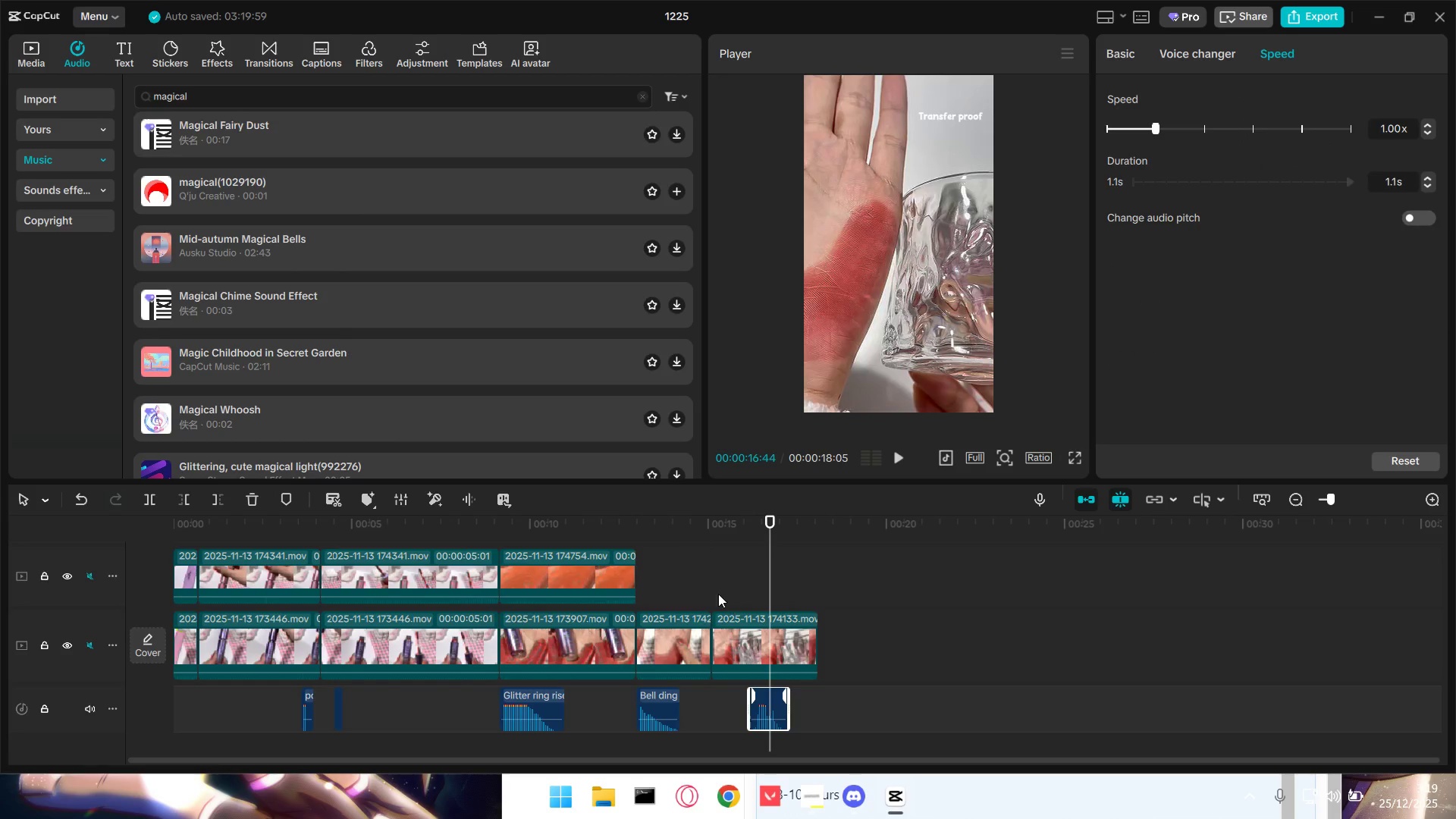 
key(Space)
 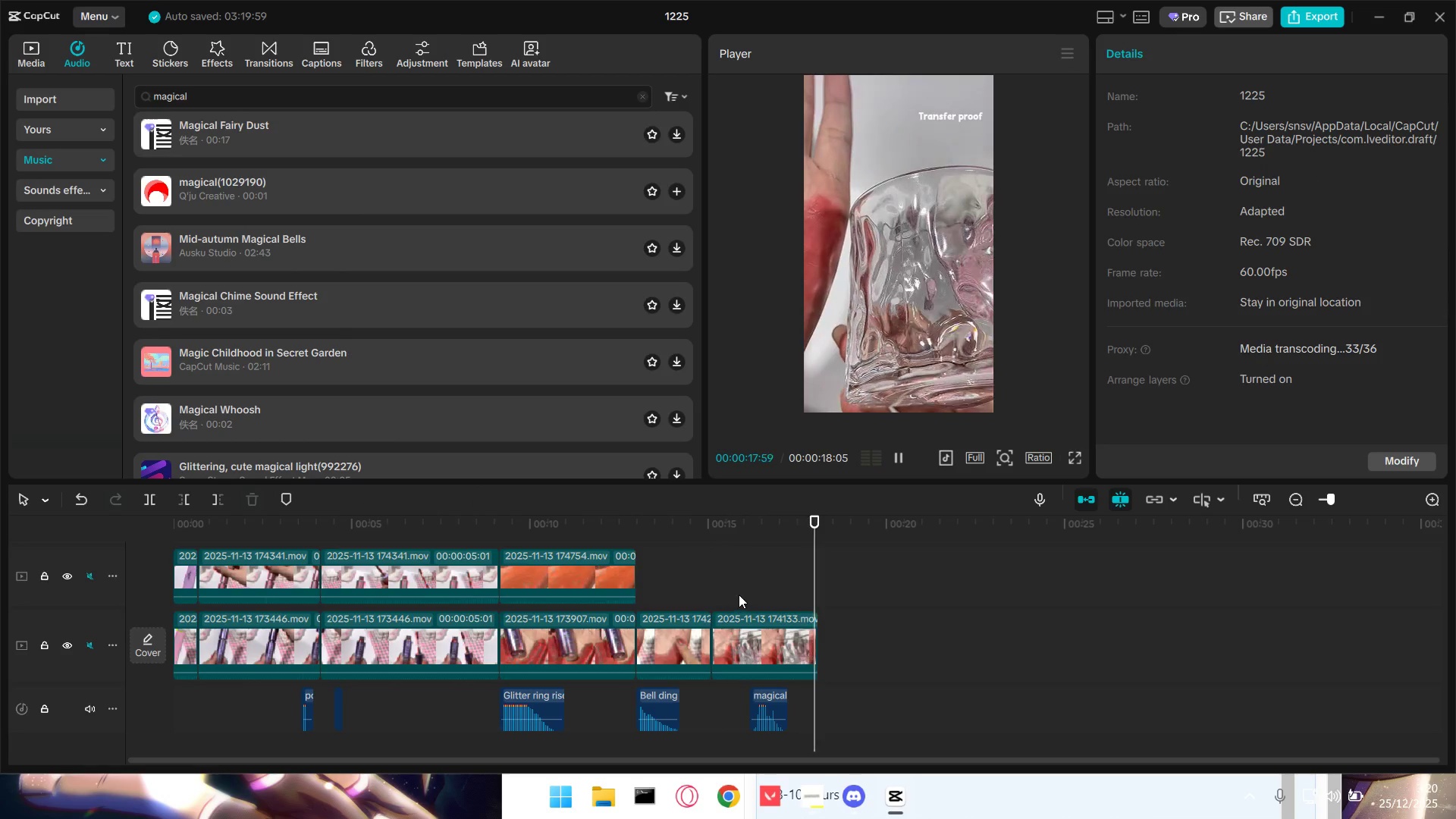 
left_click([334, 334])
 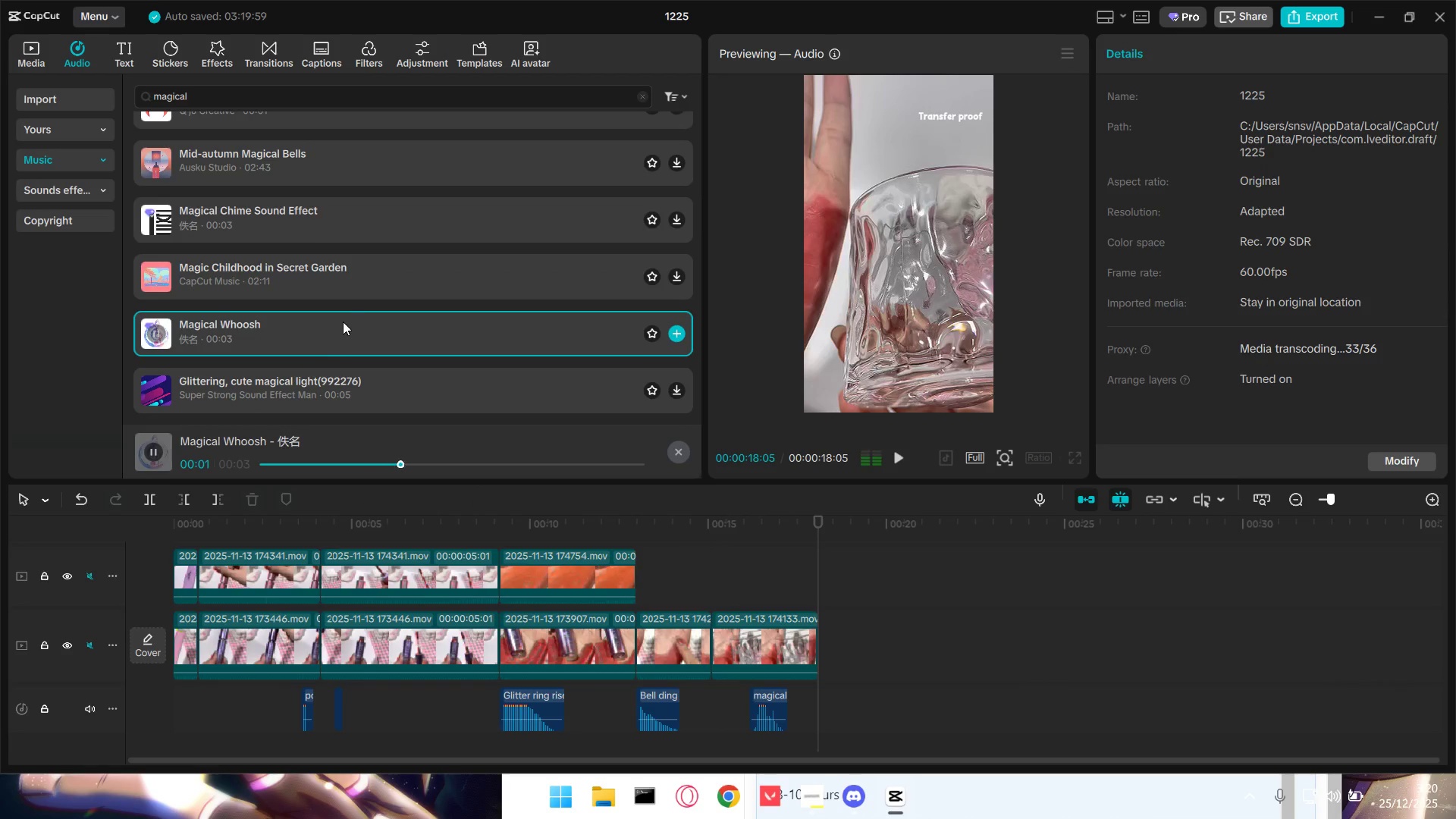 
scroll: coordinate [338, 336], scroll_direction: down, amount: 3.0
 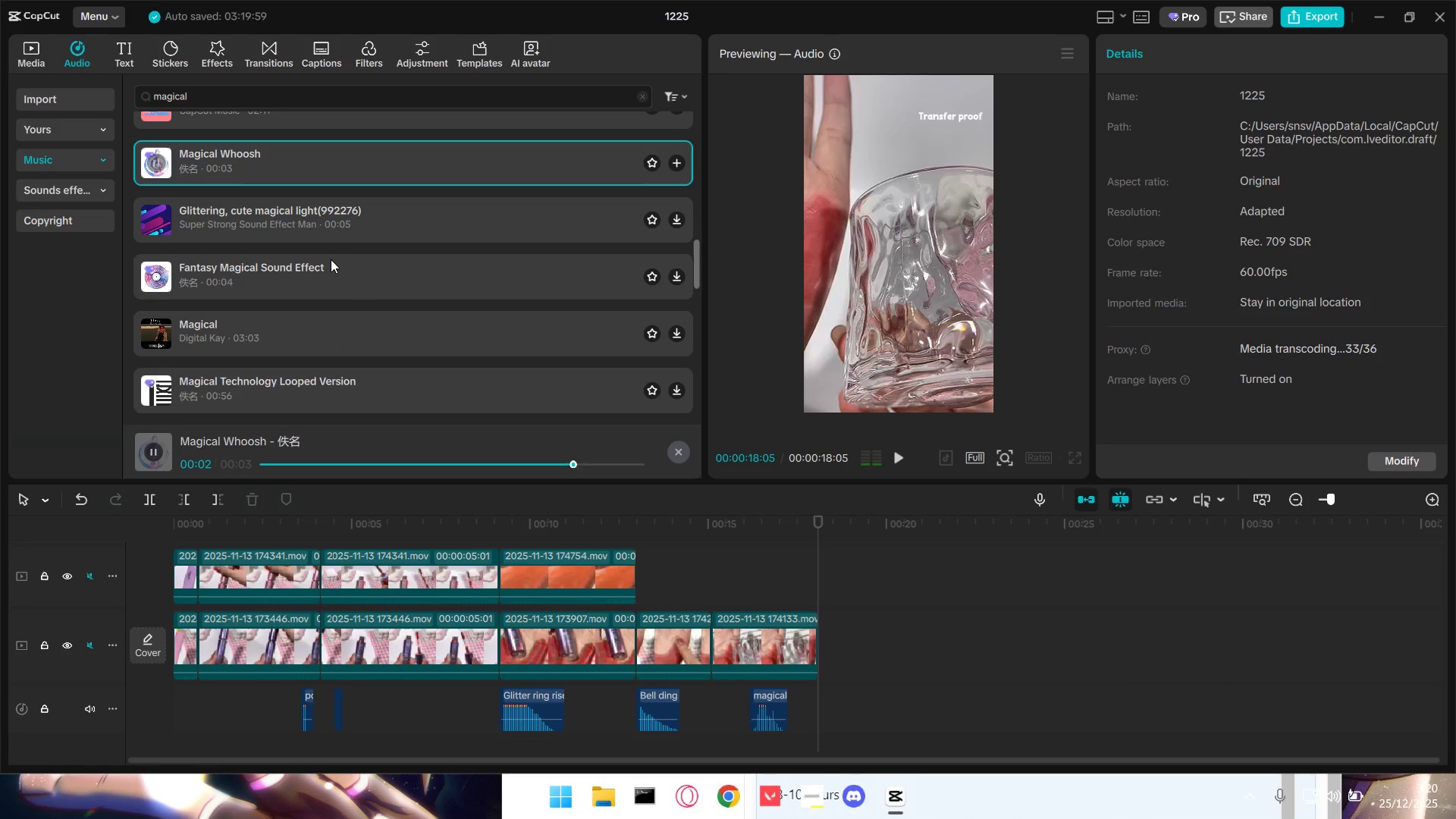 
left_click([330, 258])
 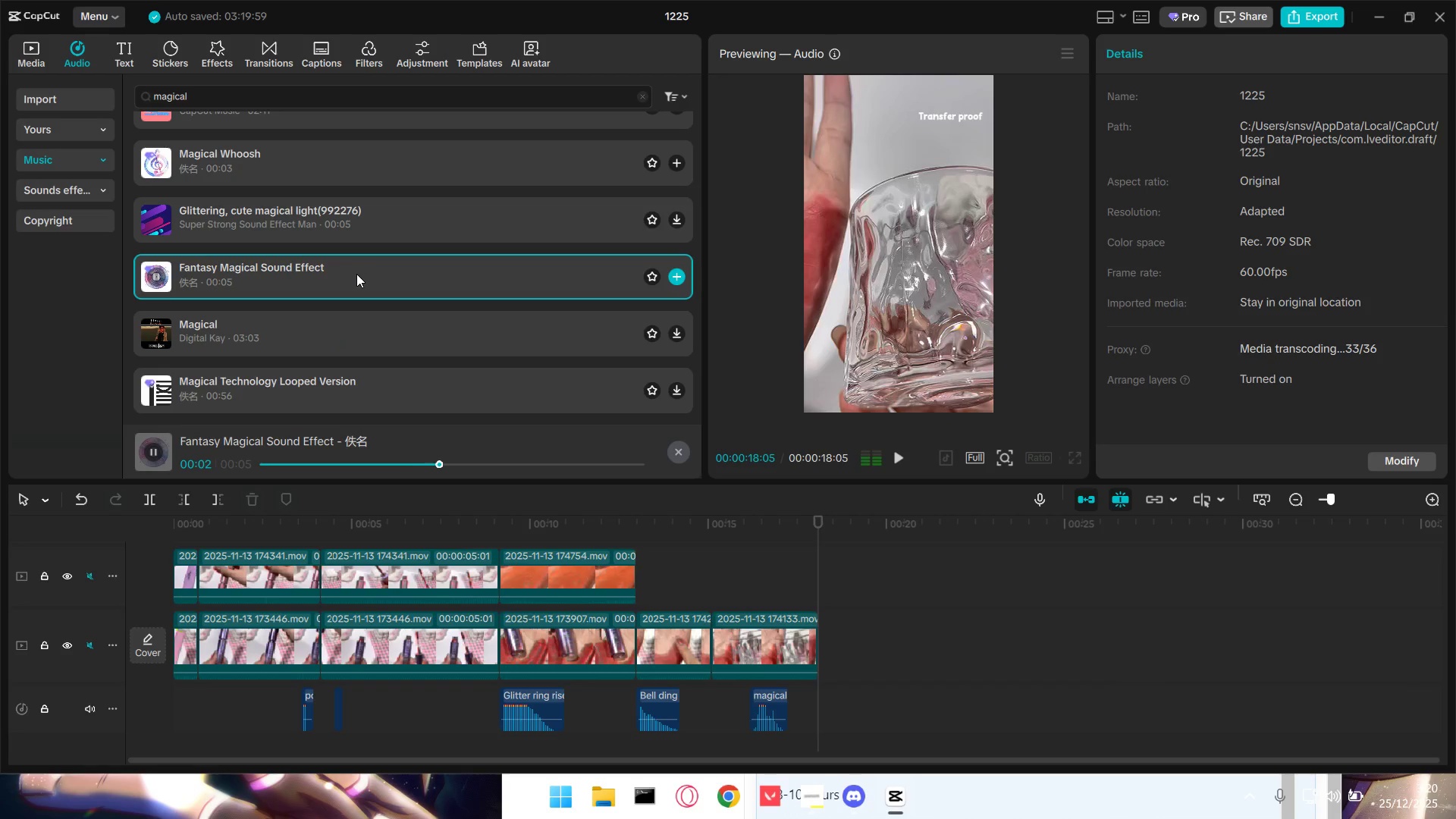 
left_click([333, 335])
 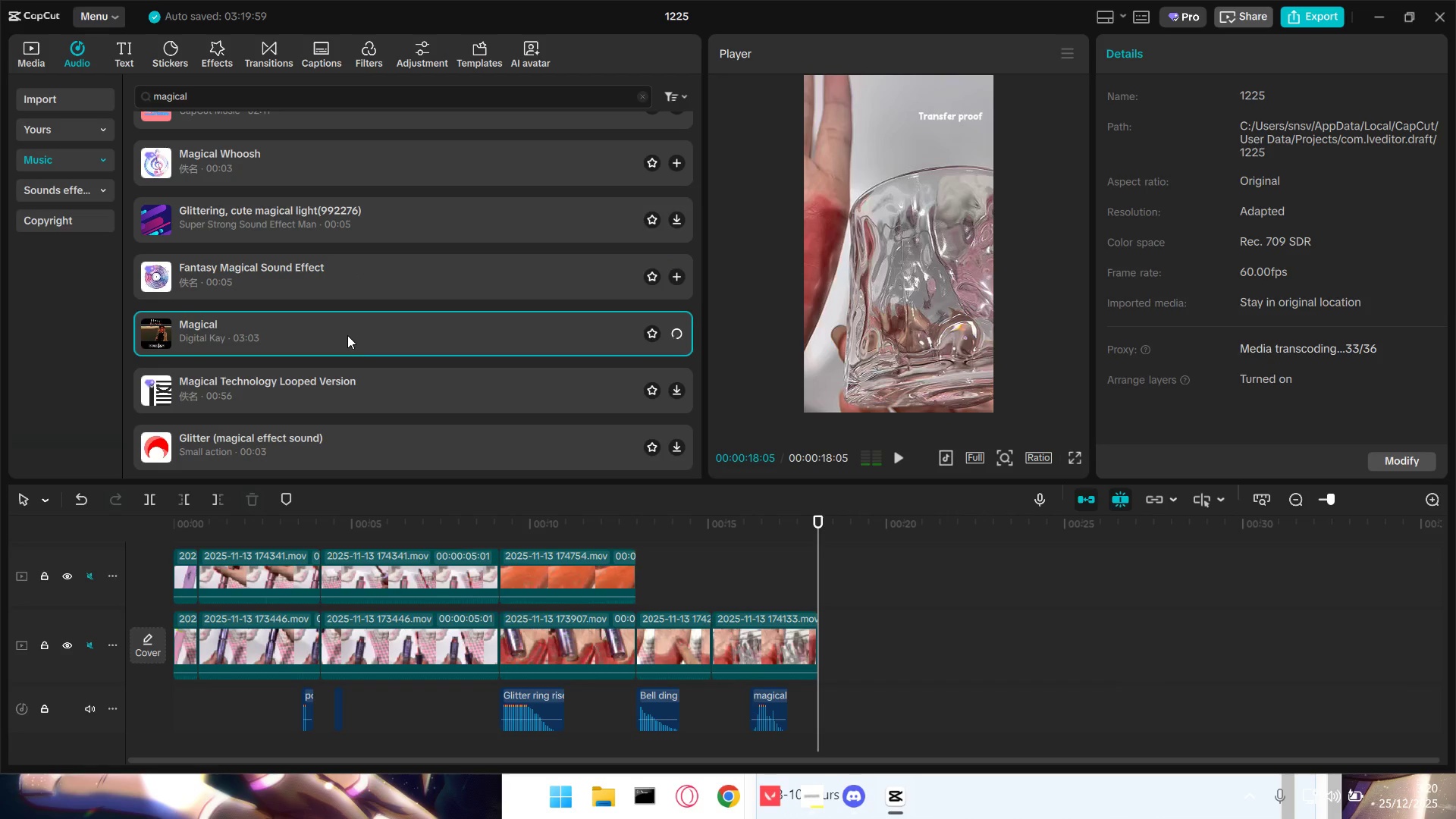 
scroll: coordinate [348, 336], scroll_direction: down, amount: 1.0
 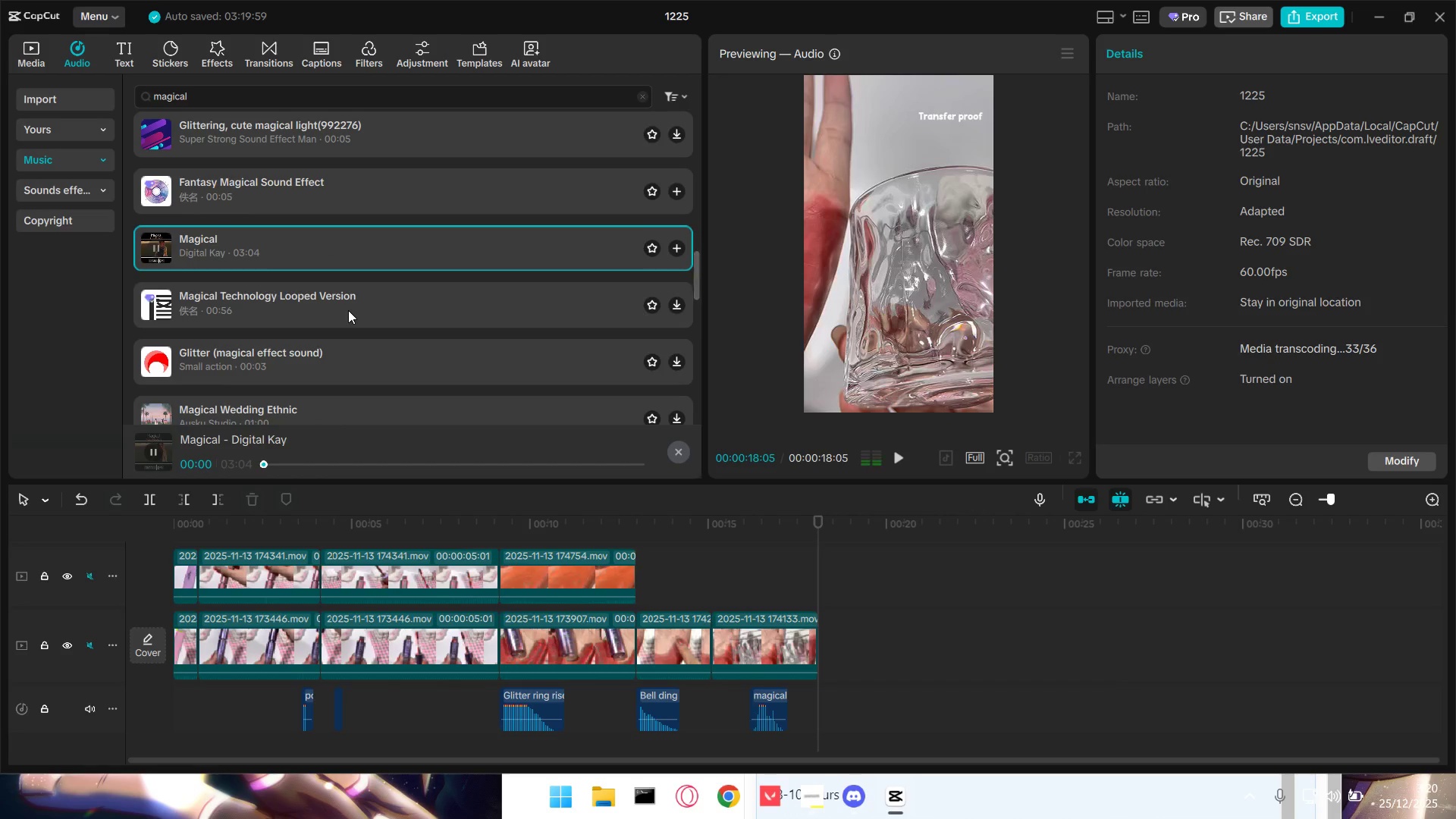 
left_click([348, 310])
 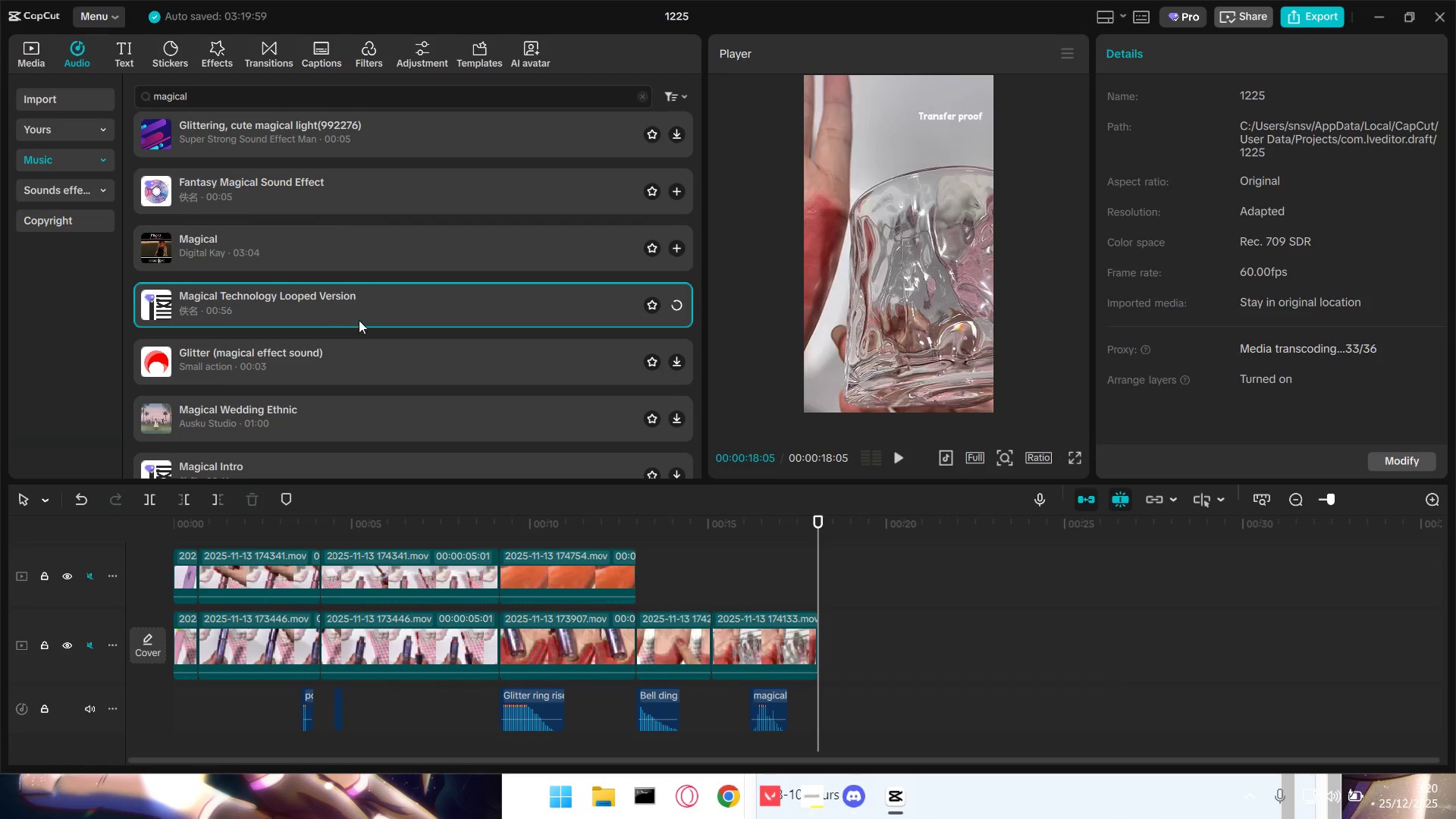 
scroll: coordinate [363, 329], scroll_direction: down, amount: 1.0
 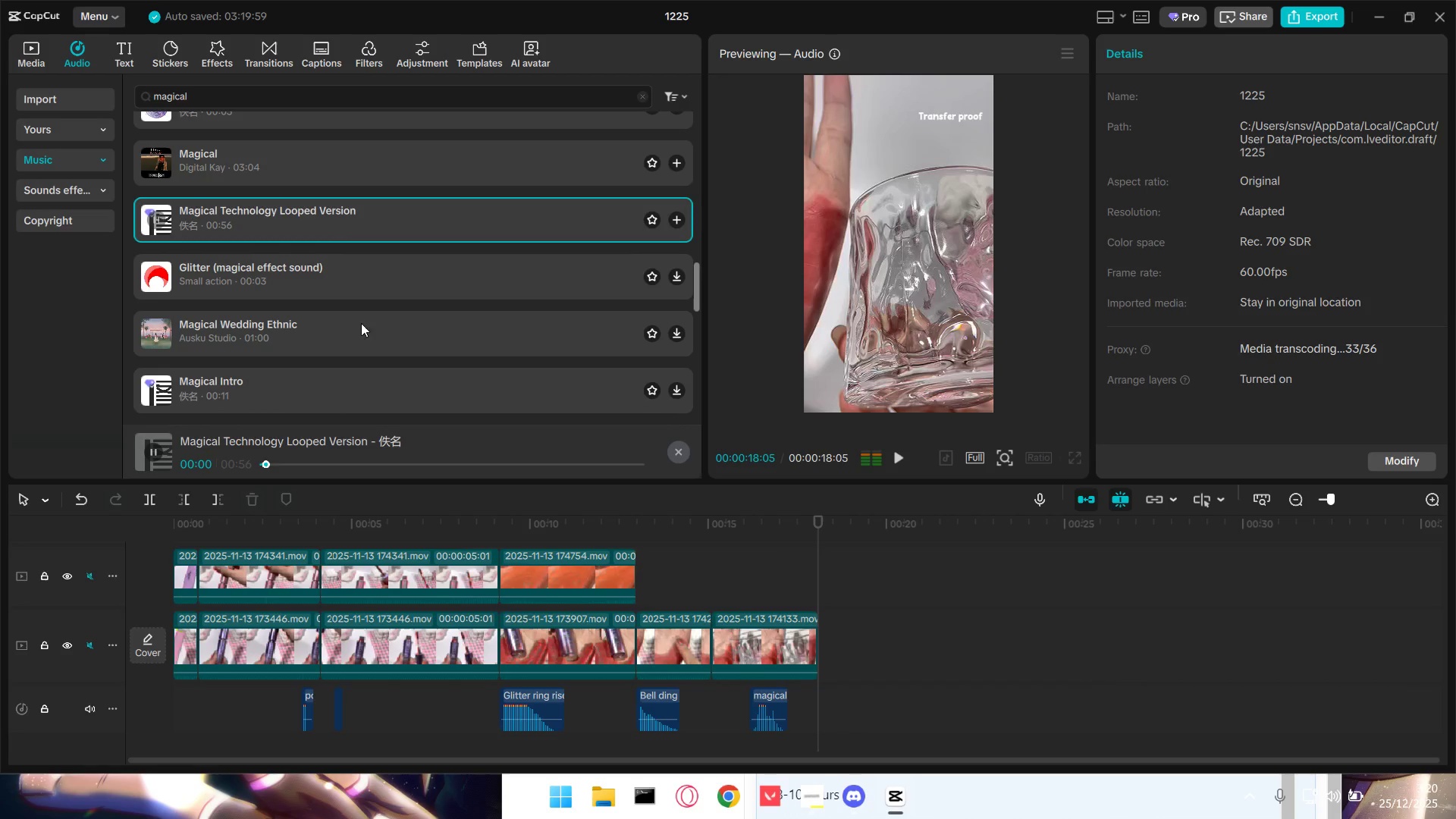 
left_click([344, 287])
 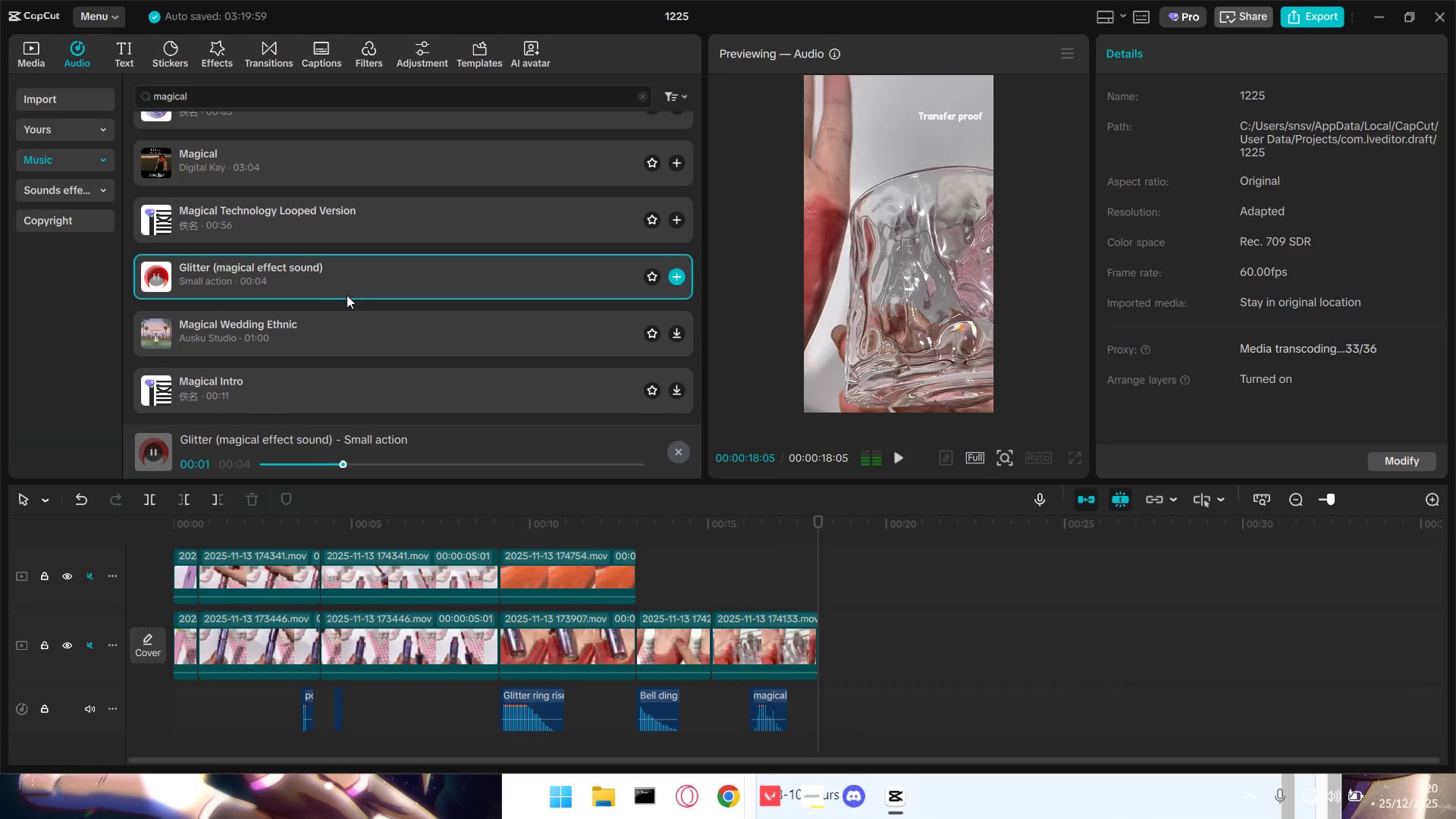 
scroll: coordinate [337, 351], scroll_direction: down, amount: 1.0
 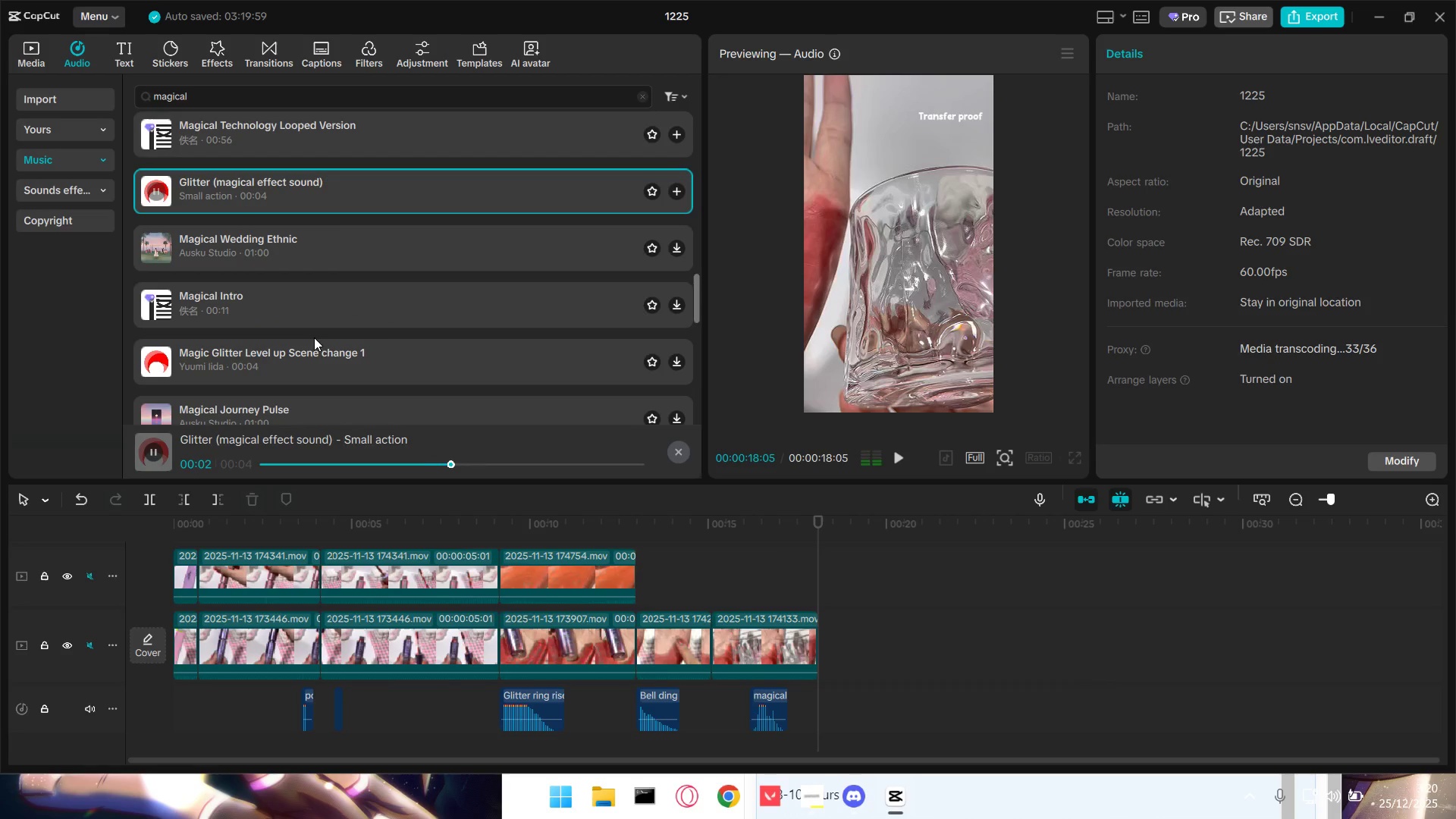 
left_click([310, 357])
 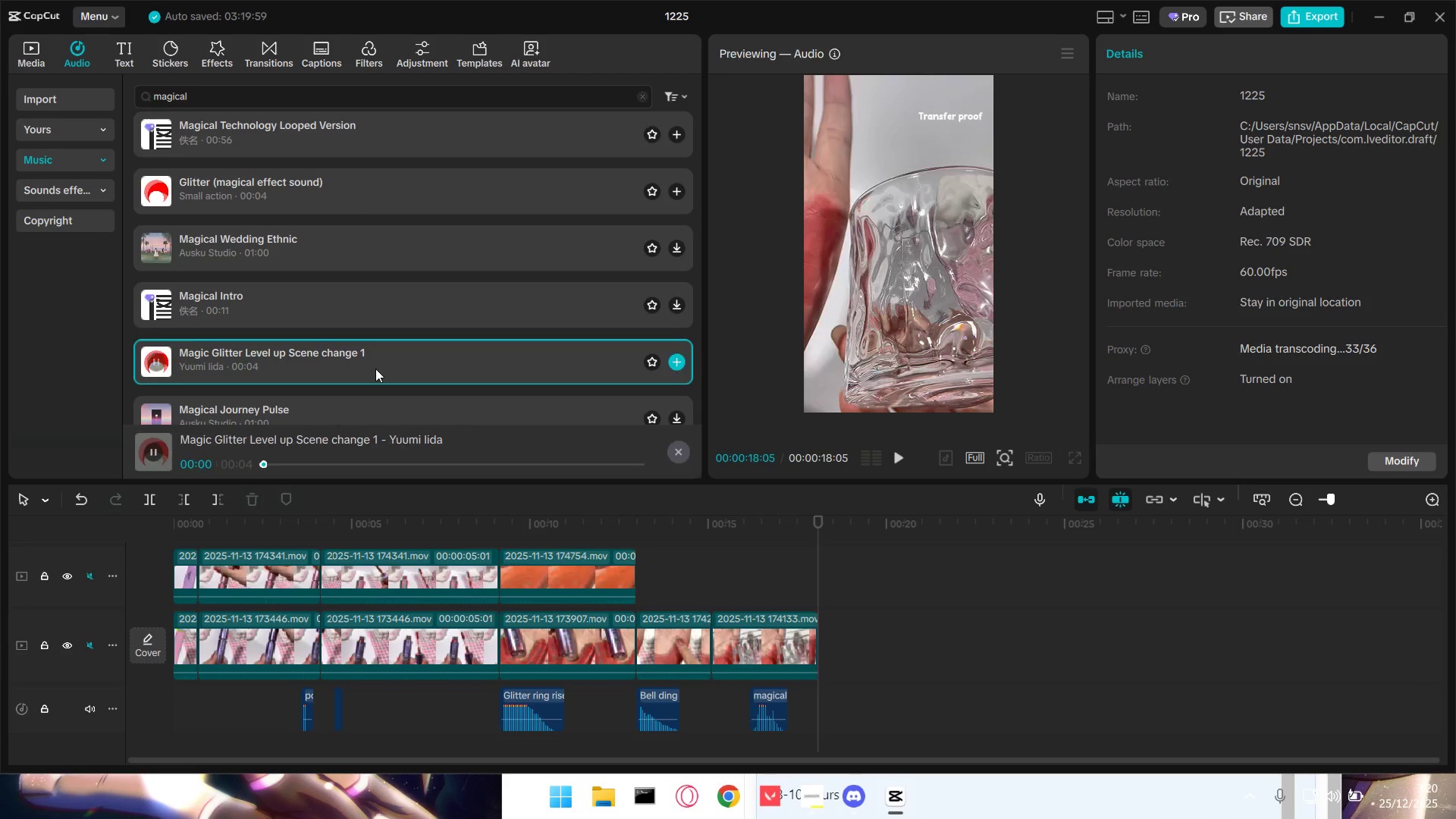 
scroll: coordinate [331, 353], scroll_direction: down, amount: 21.0
 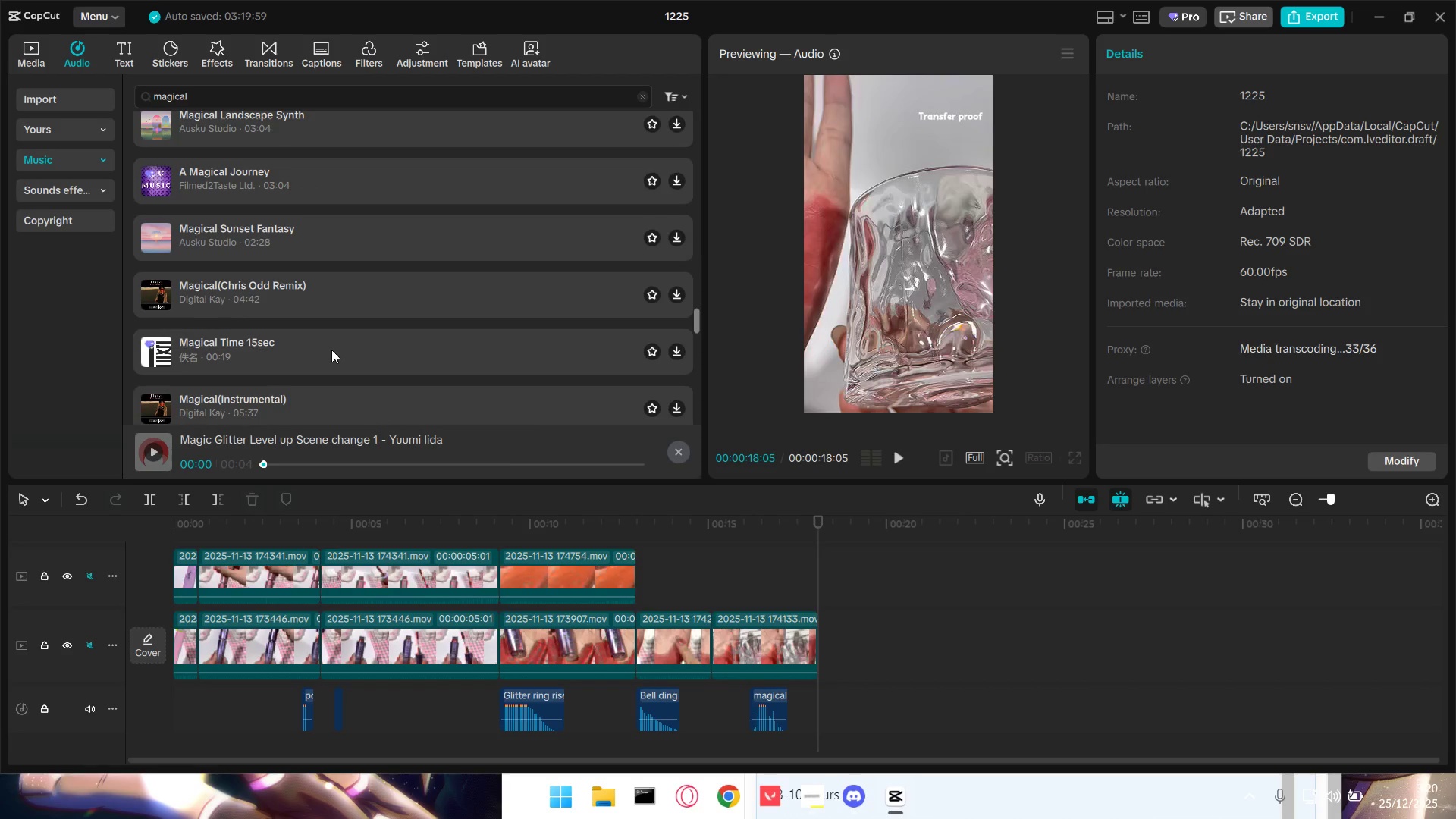 
scroll: coordinate [314, 317], scroll_direction: down, amount: 6.0
 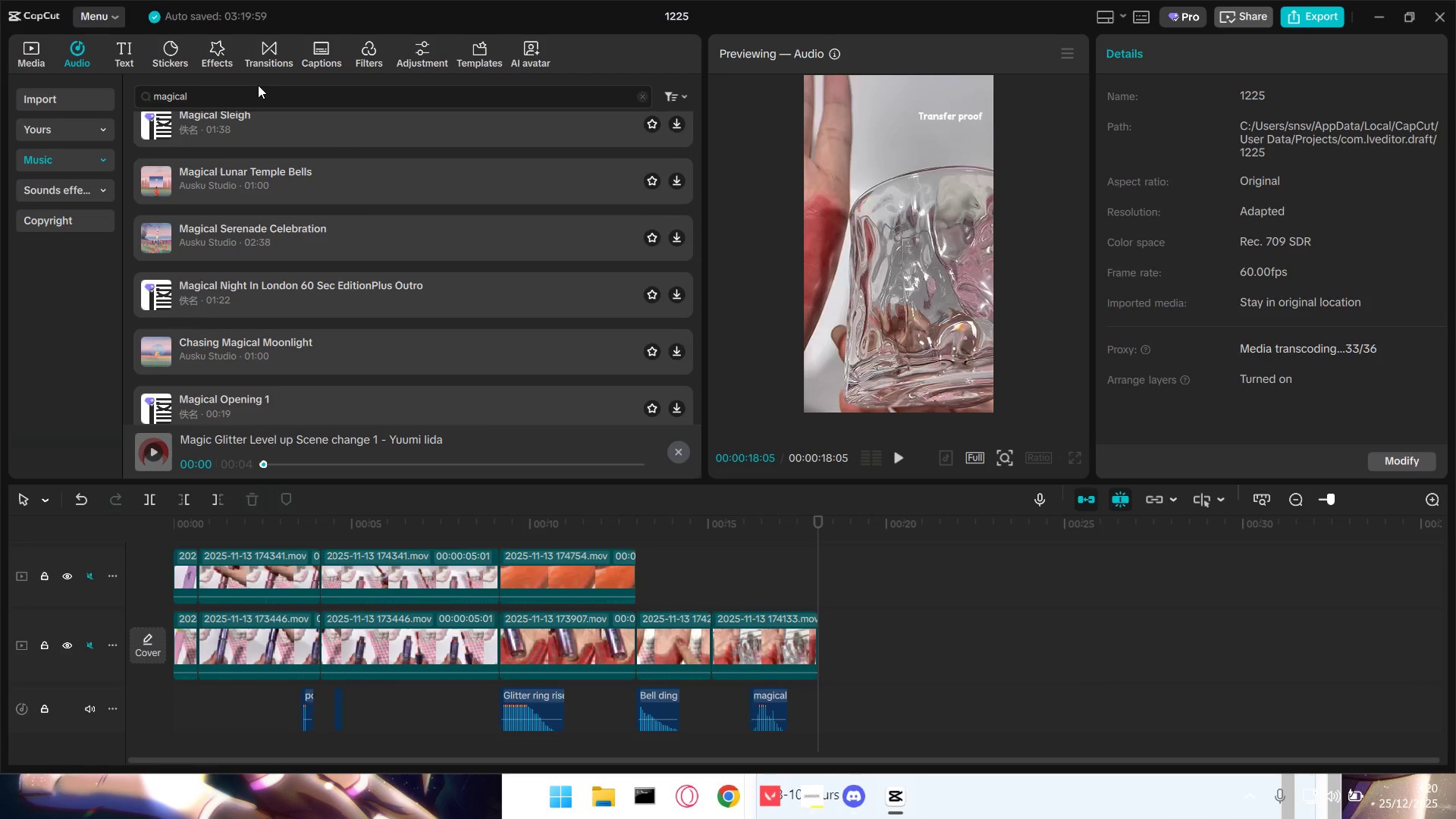 
double_click([259, 109])
 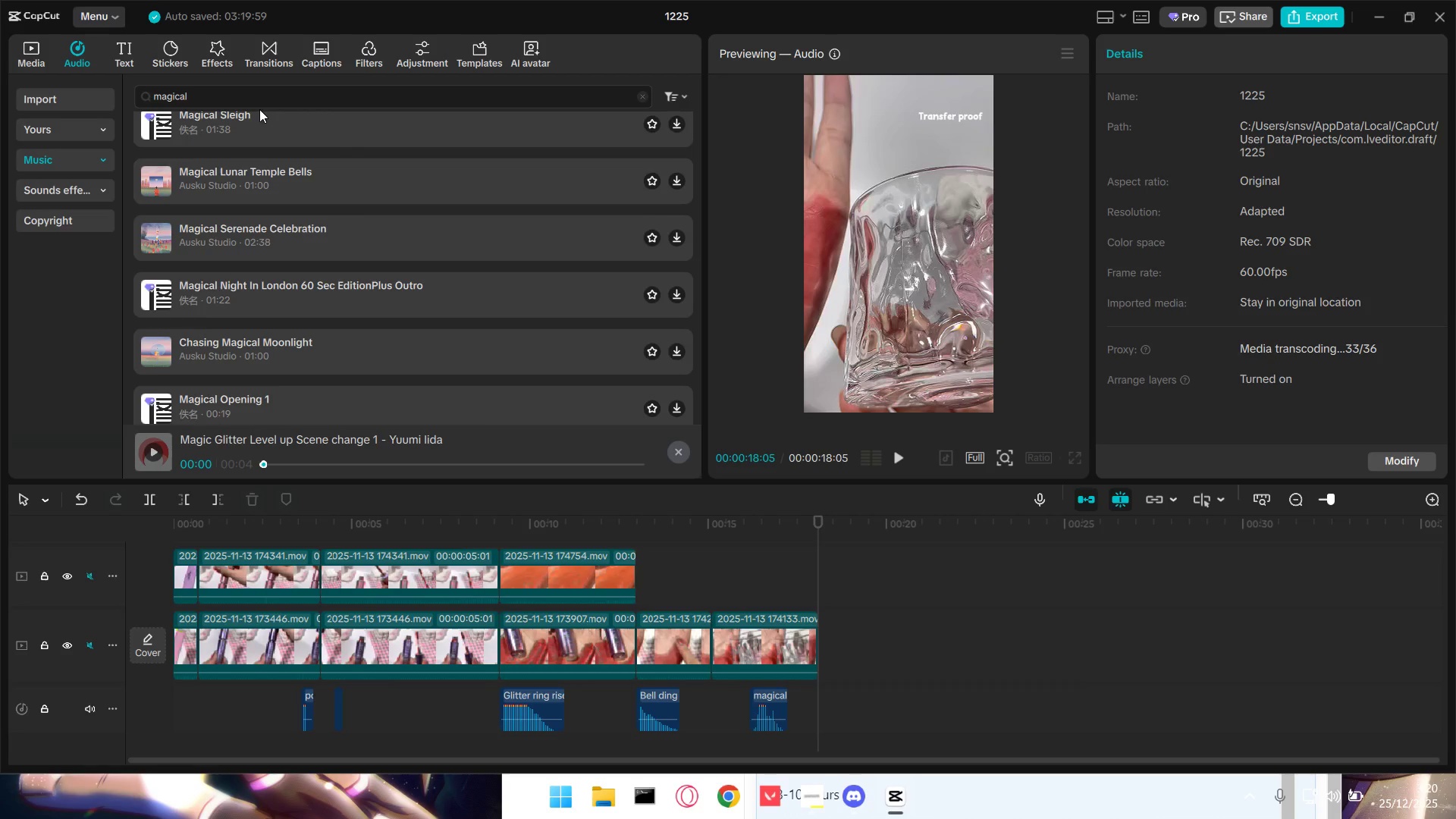 
triple_click([259, 109])
 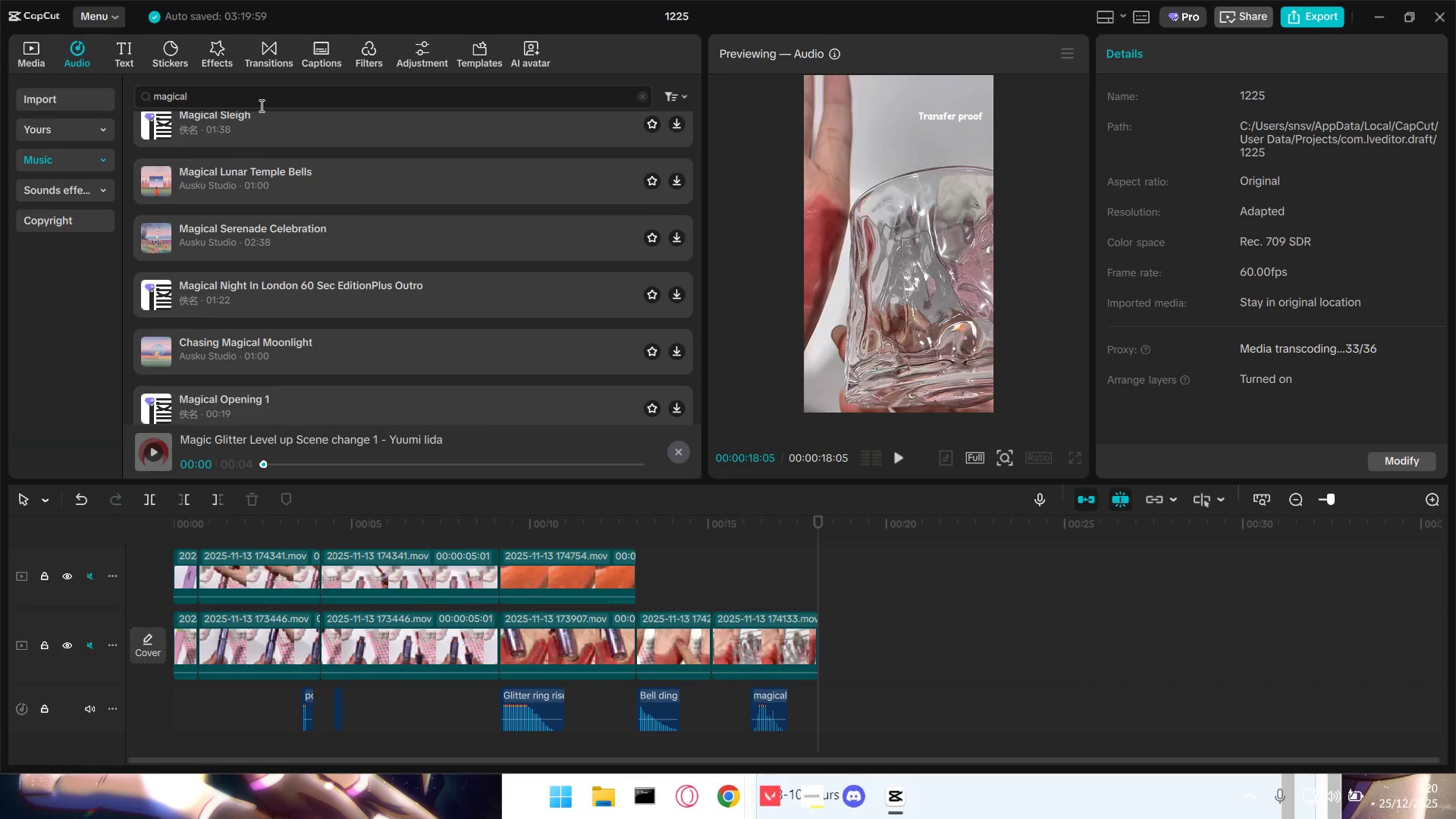 
triple_click([260, 105])
 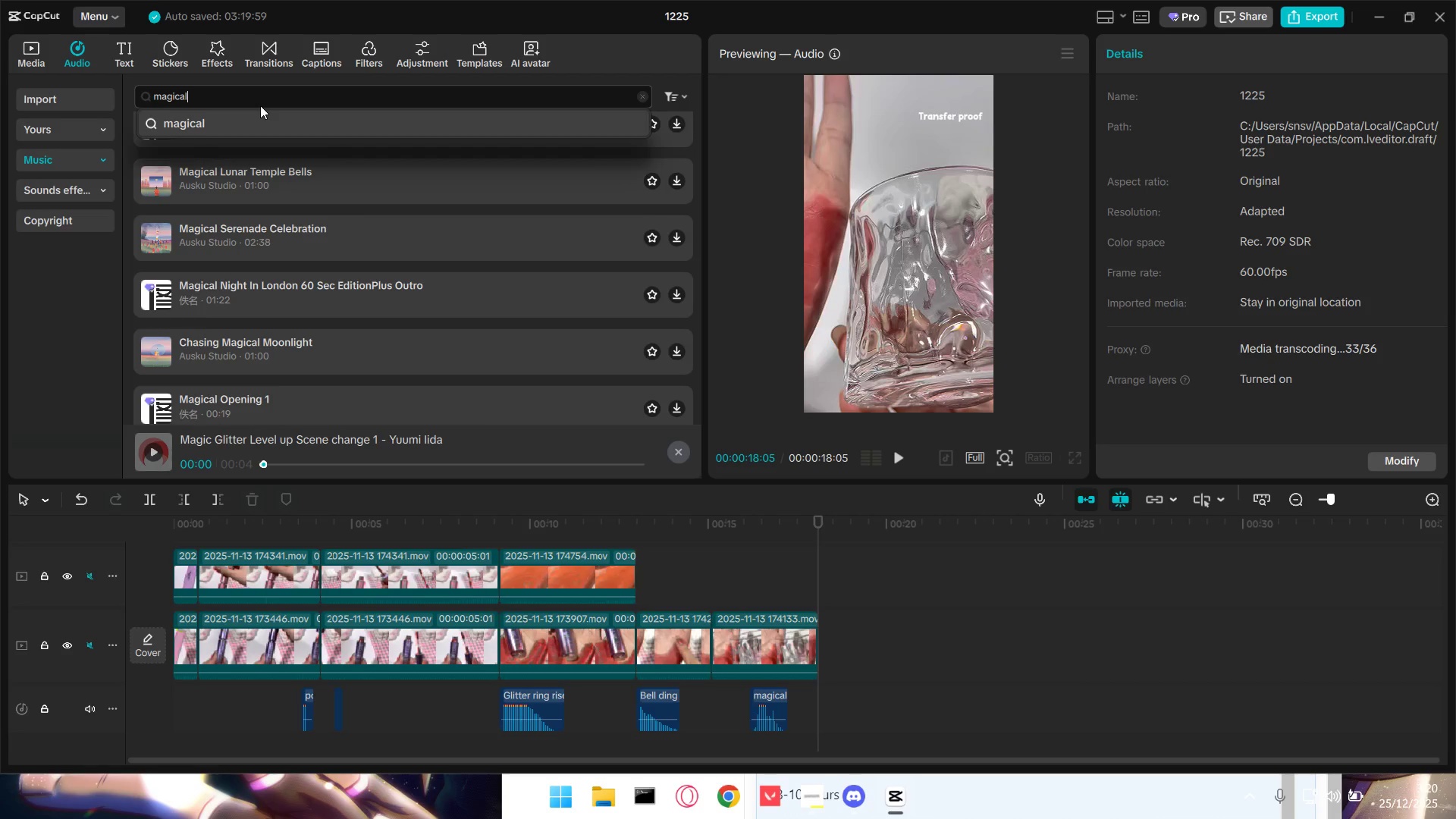 
key(Backspace)
 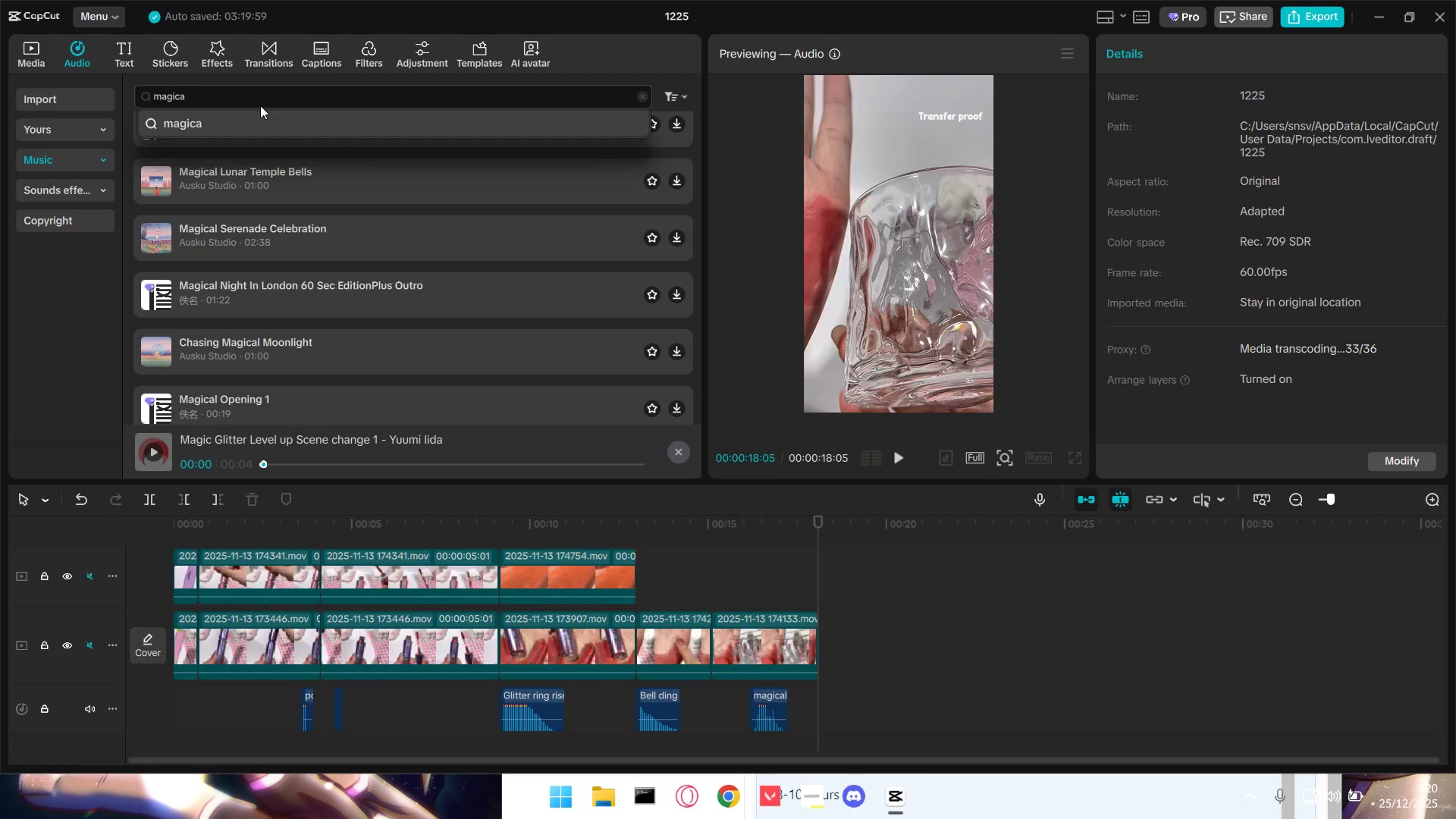 
key(Backspace)
 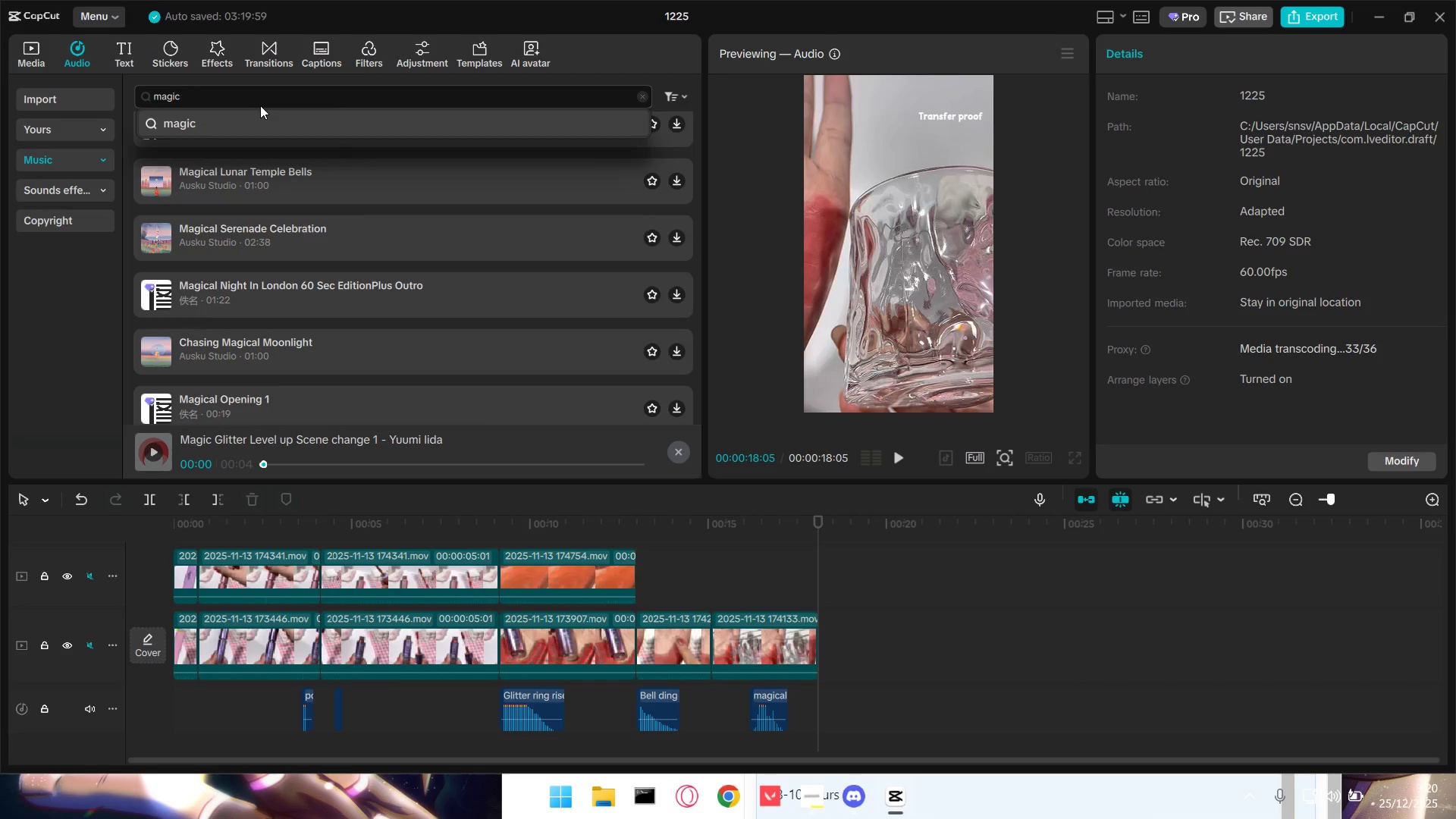 
key(Backspace)
 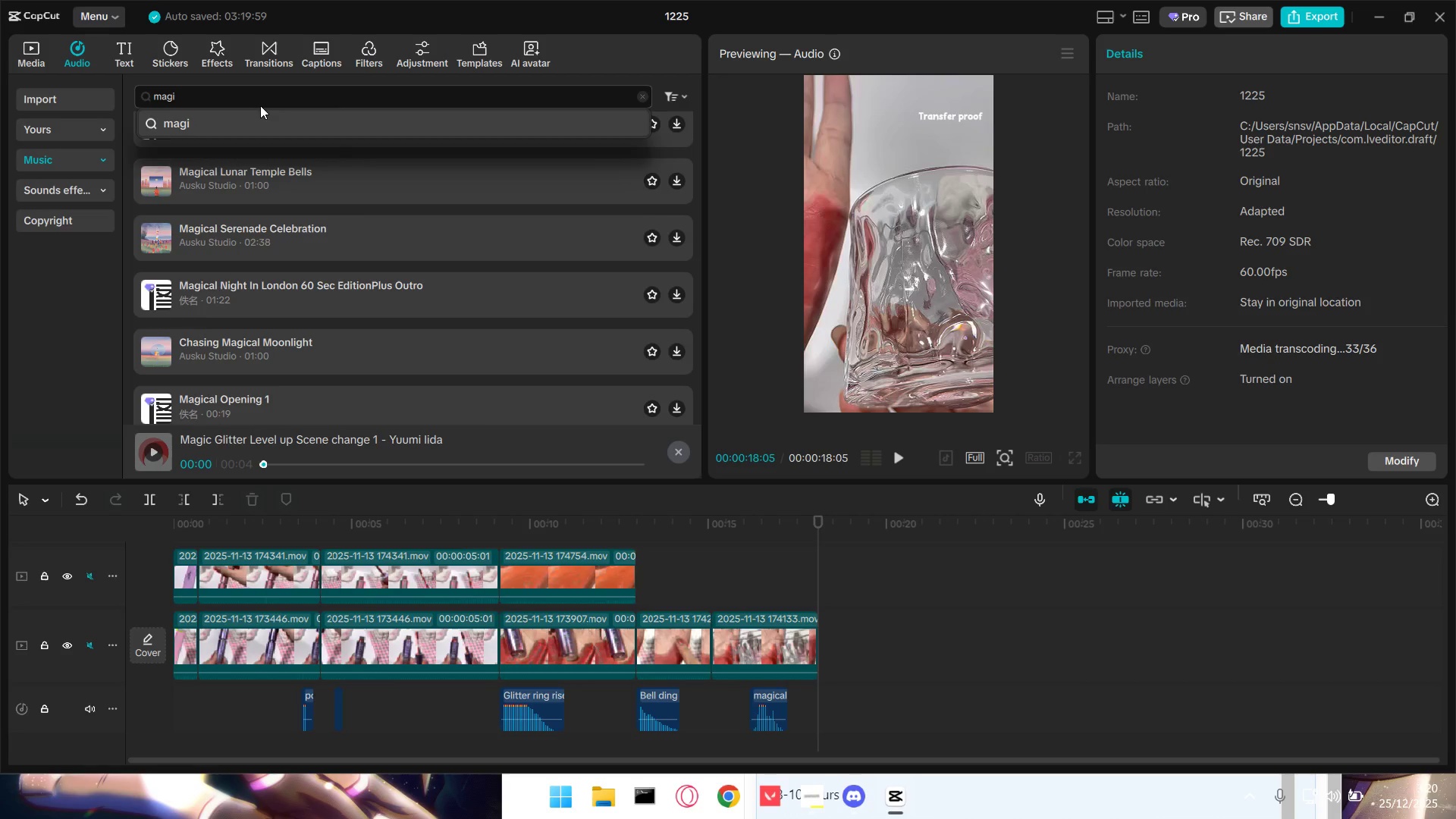 
key(C)
 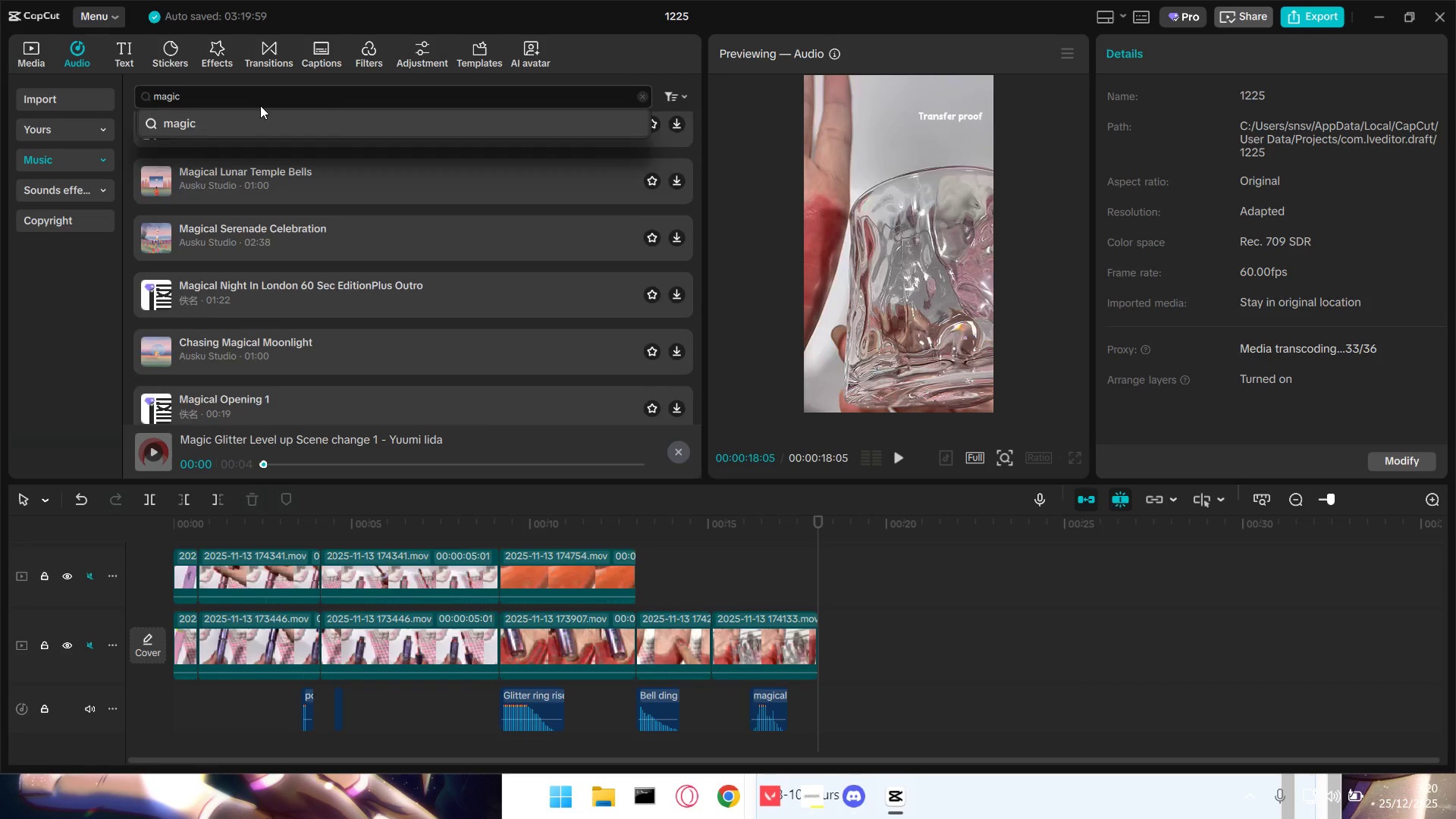 
key(Enter)
 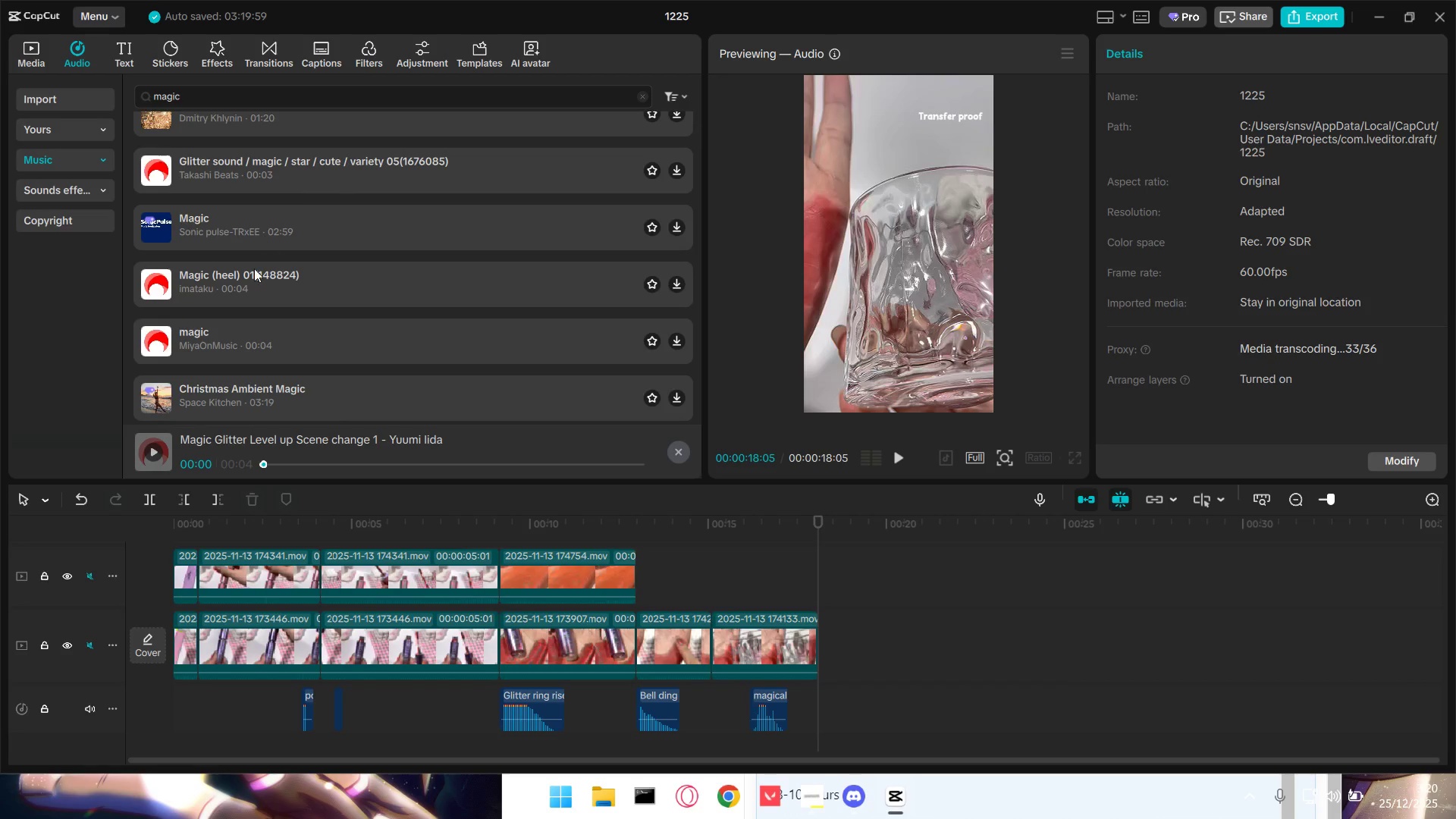 
left_click([266, 297])
 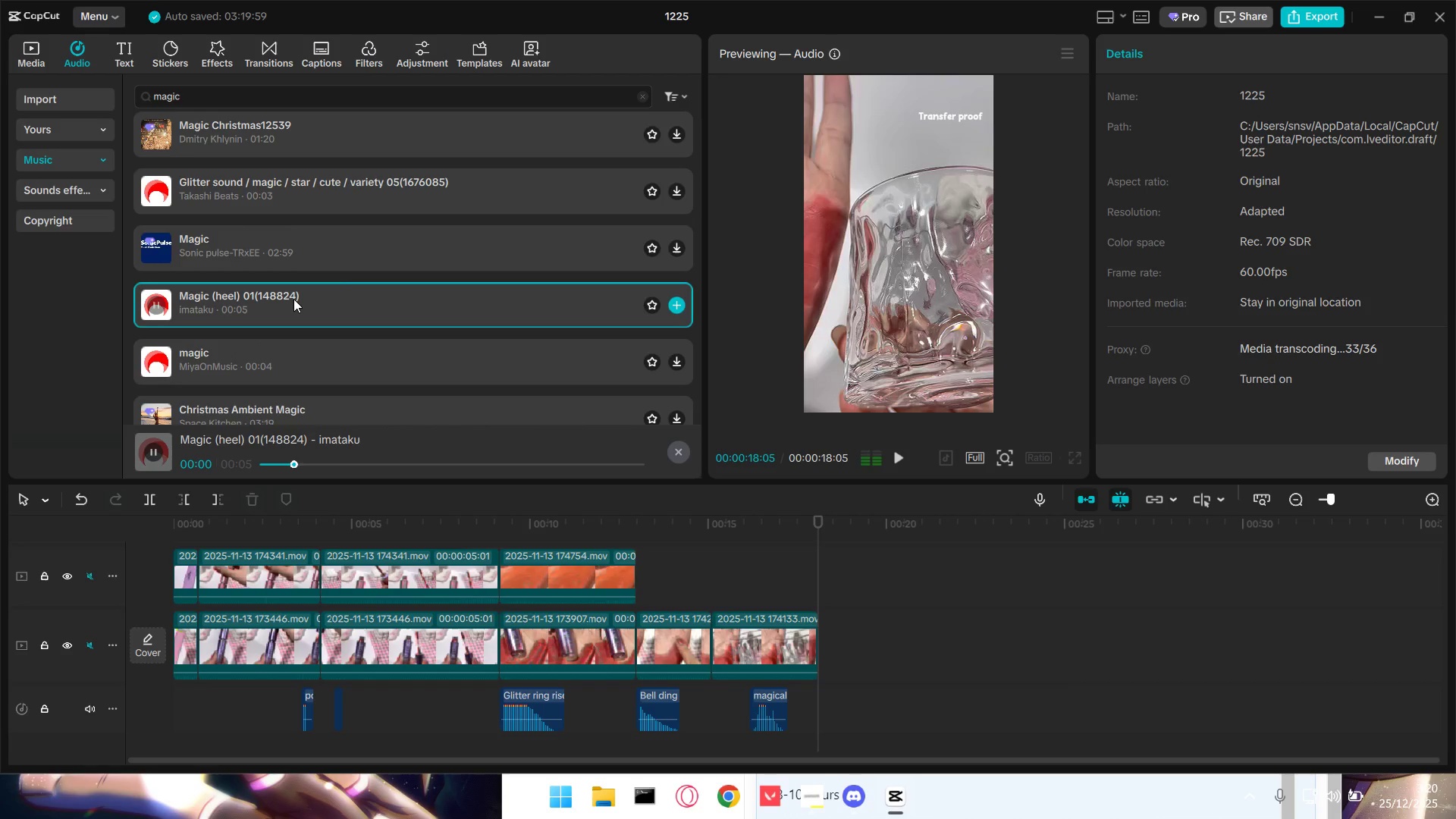 
scroll: coordinate [247, 306], scroll_direction: up, amount: 5.0
 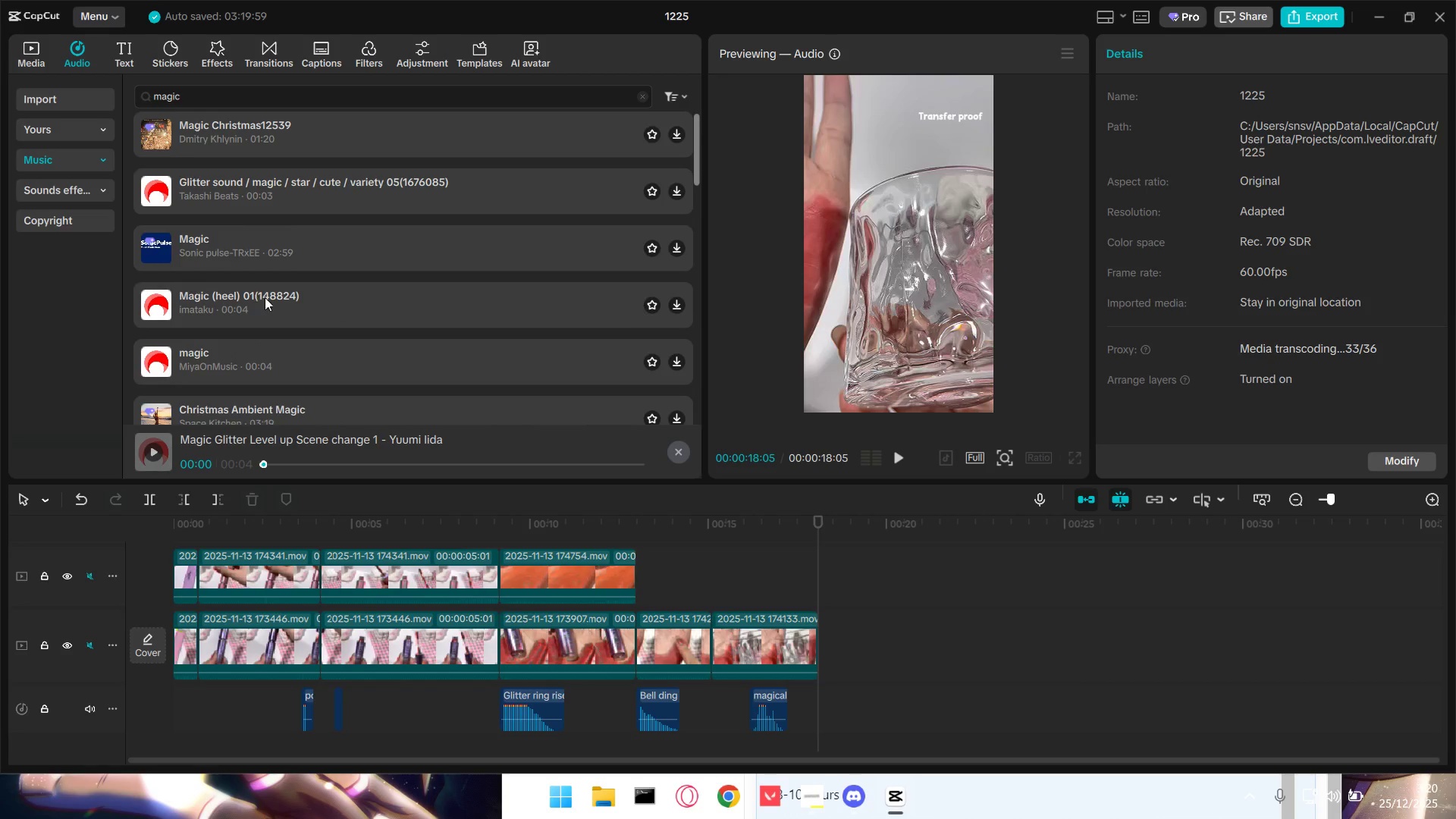 
left_click([293, 299])
 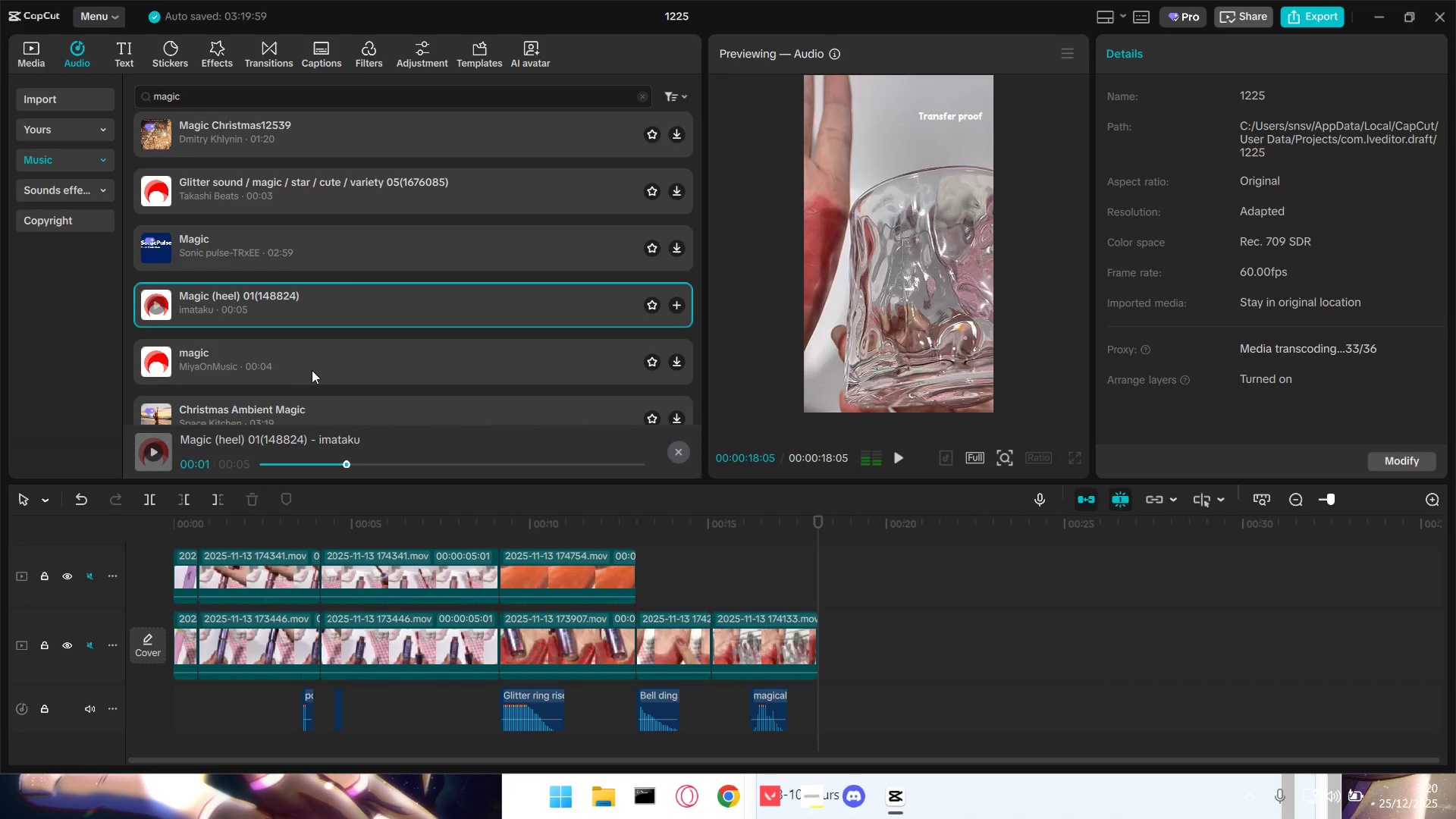 
double_click([312, 371])
 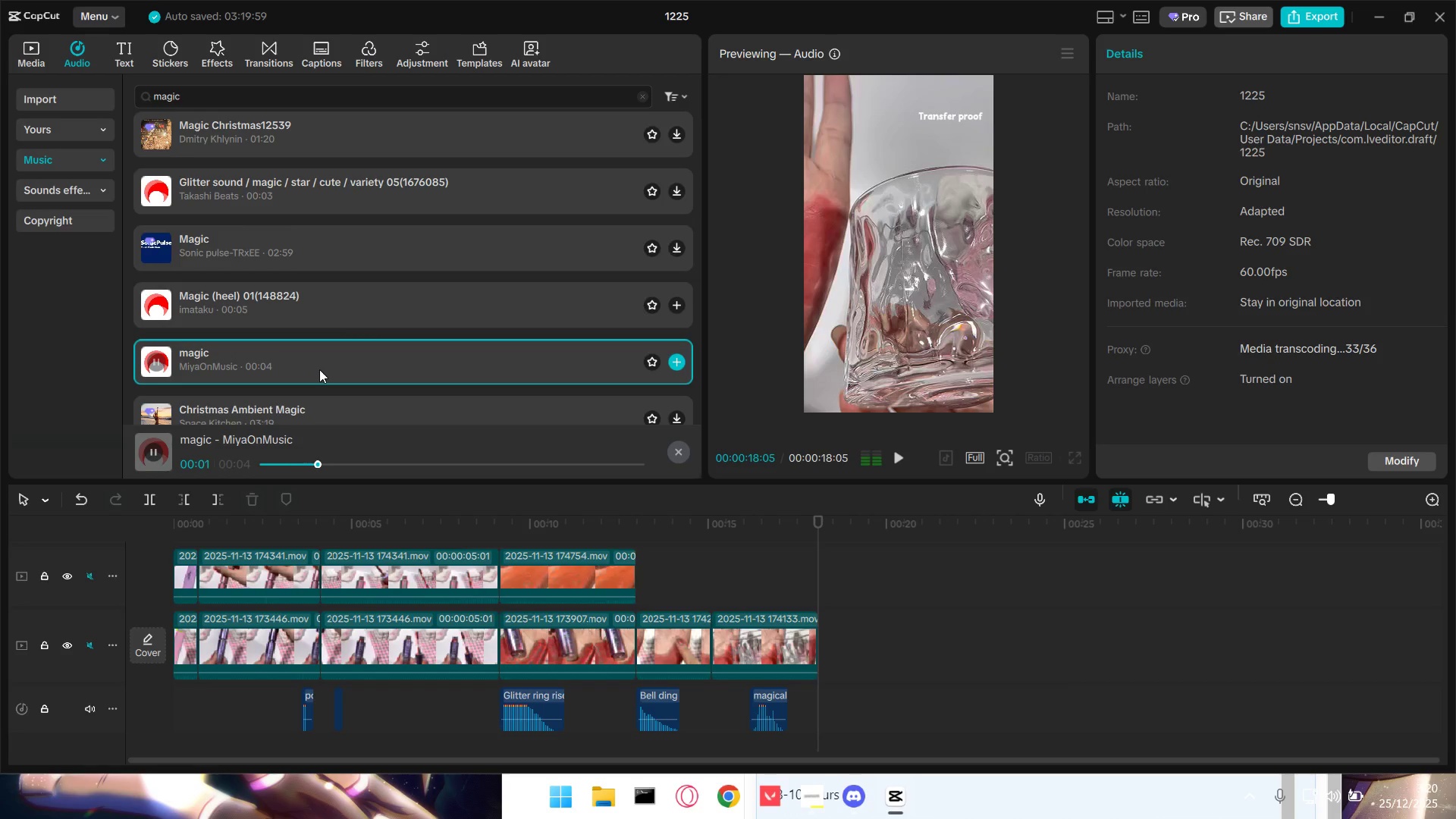 
left_click([319, 365])
 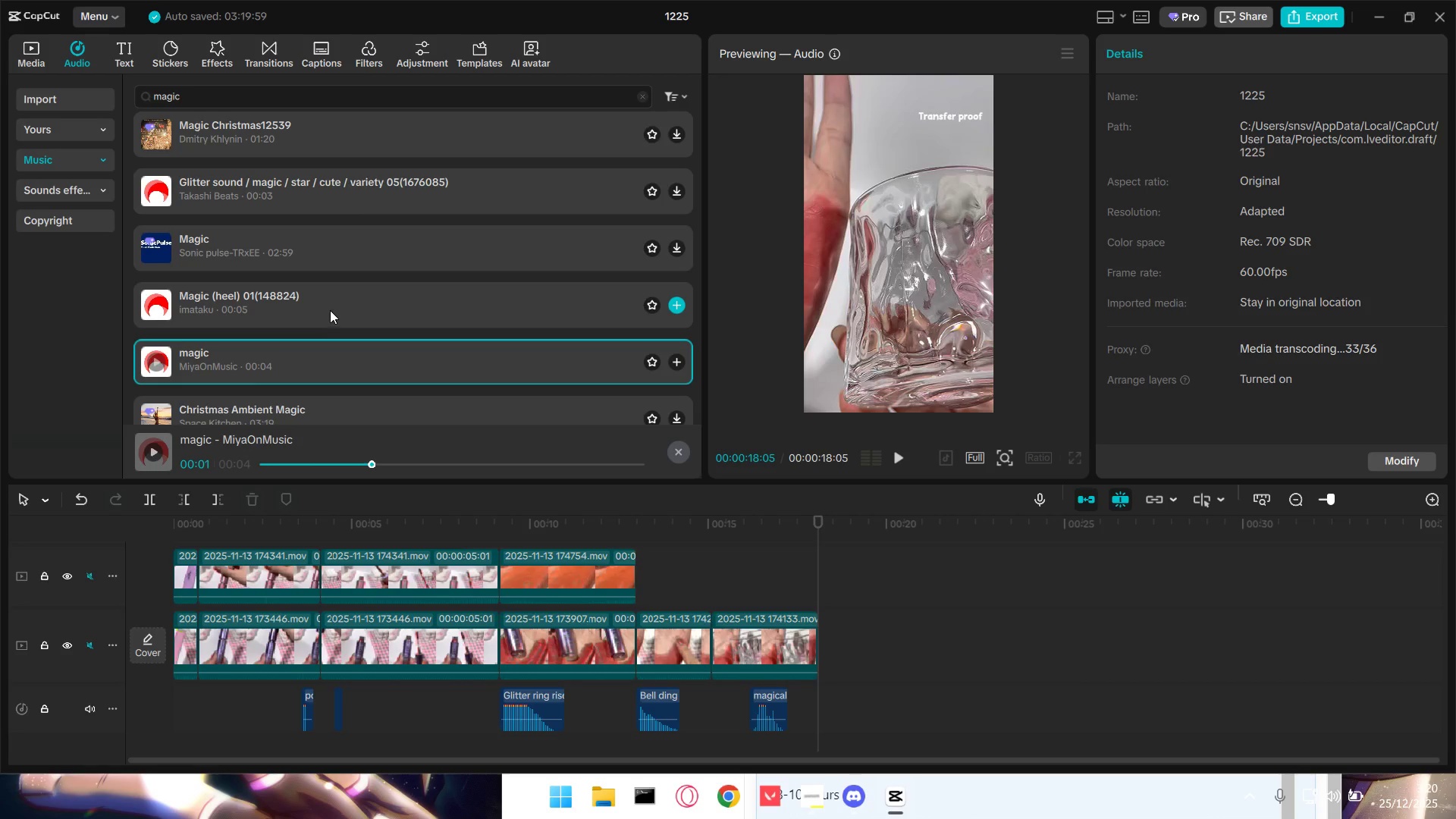 
left_click([330, 310])
 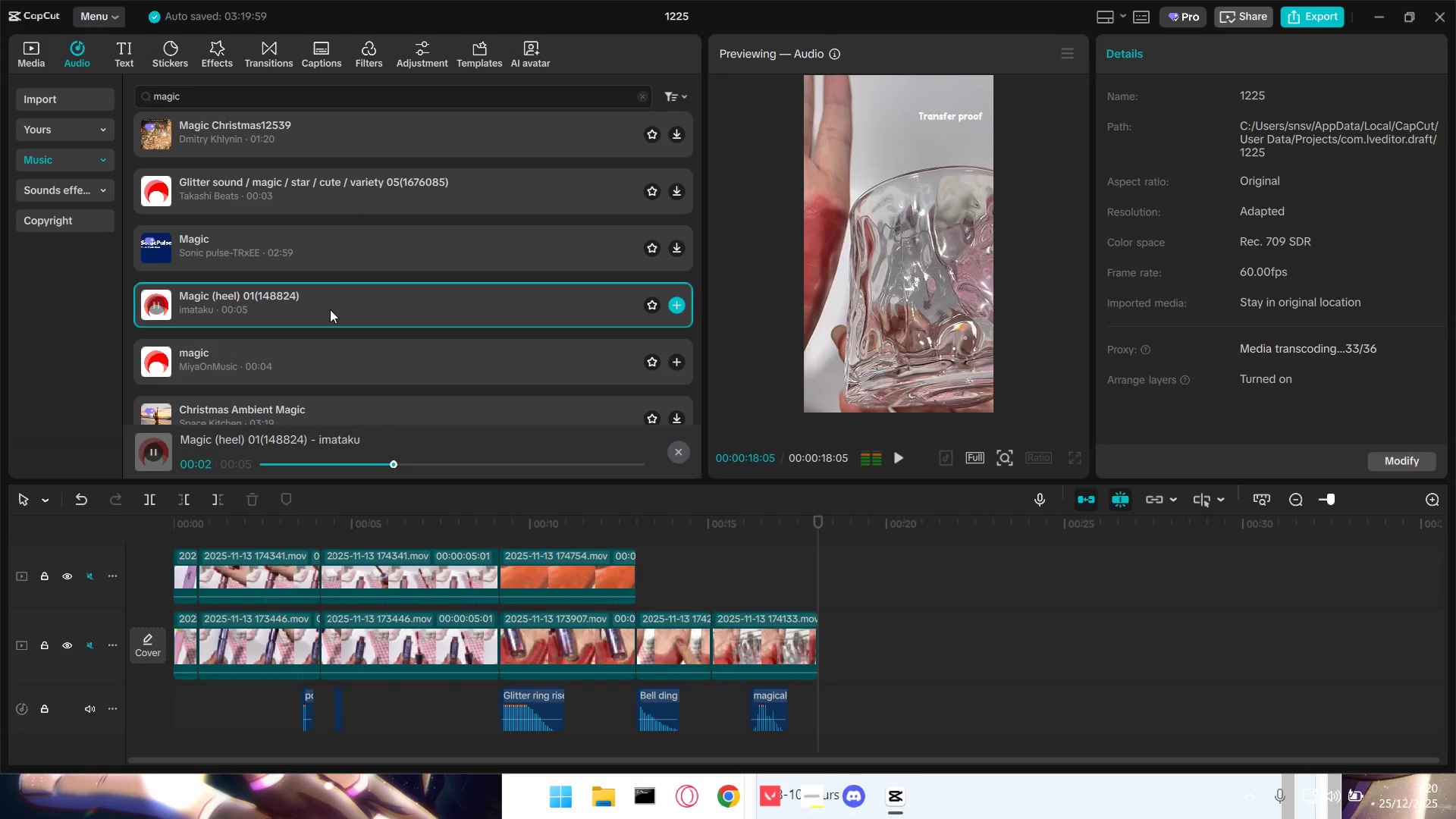 
left_click([330, 309])
 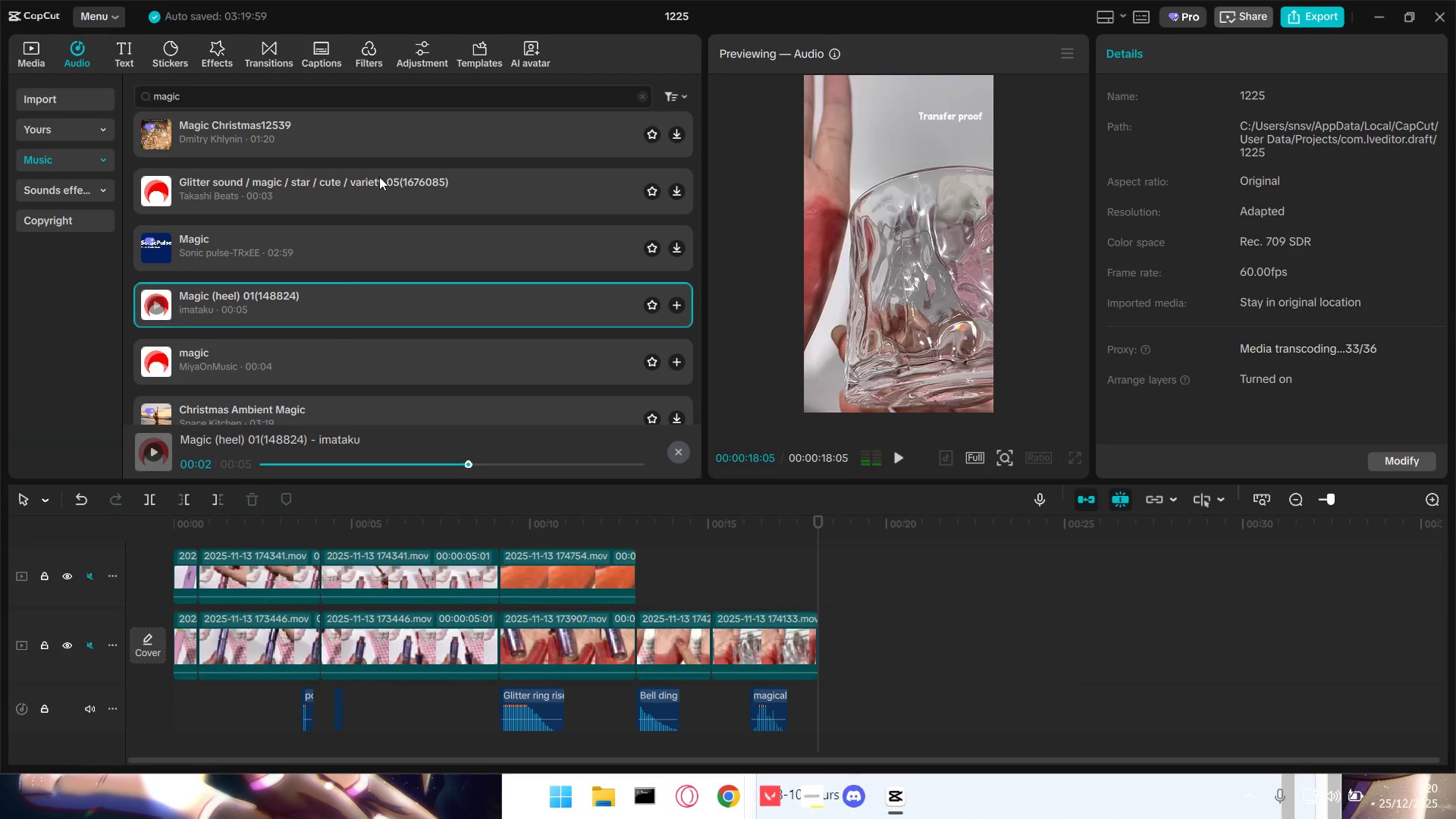 
double_click([380, 174])
 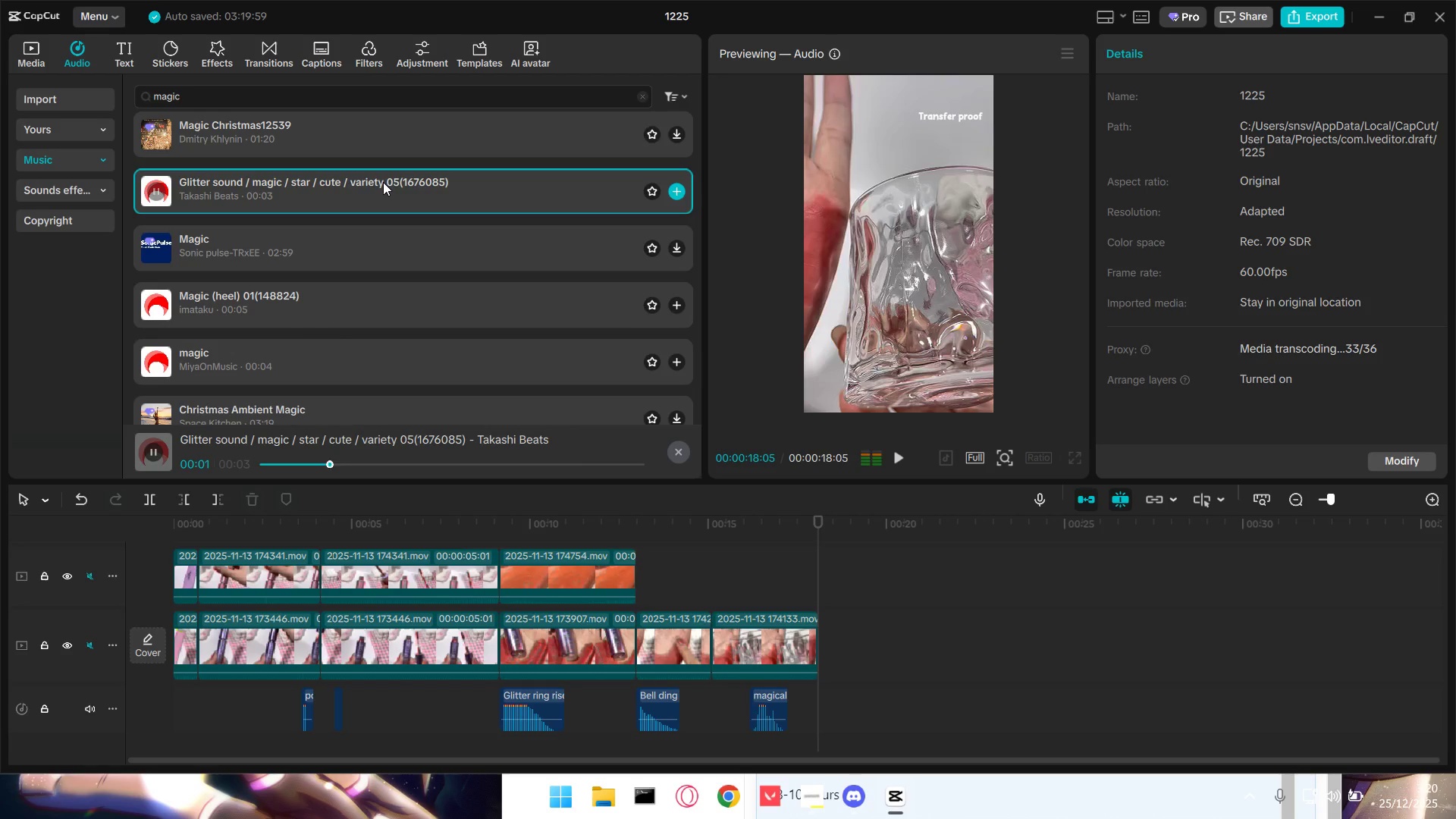 
left_click_drag(start_coordinate=[384, 183], to_coordinate=[819, 660])
 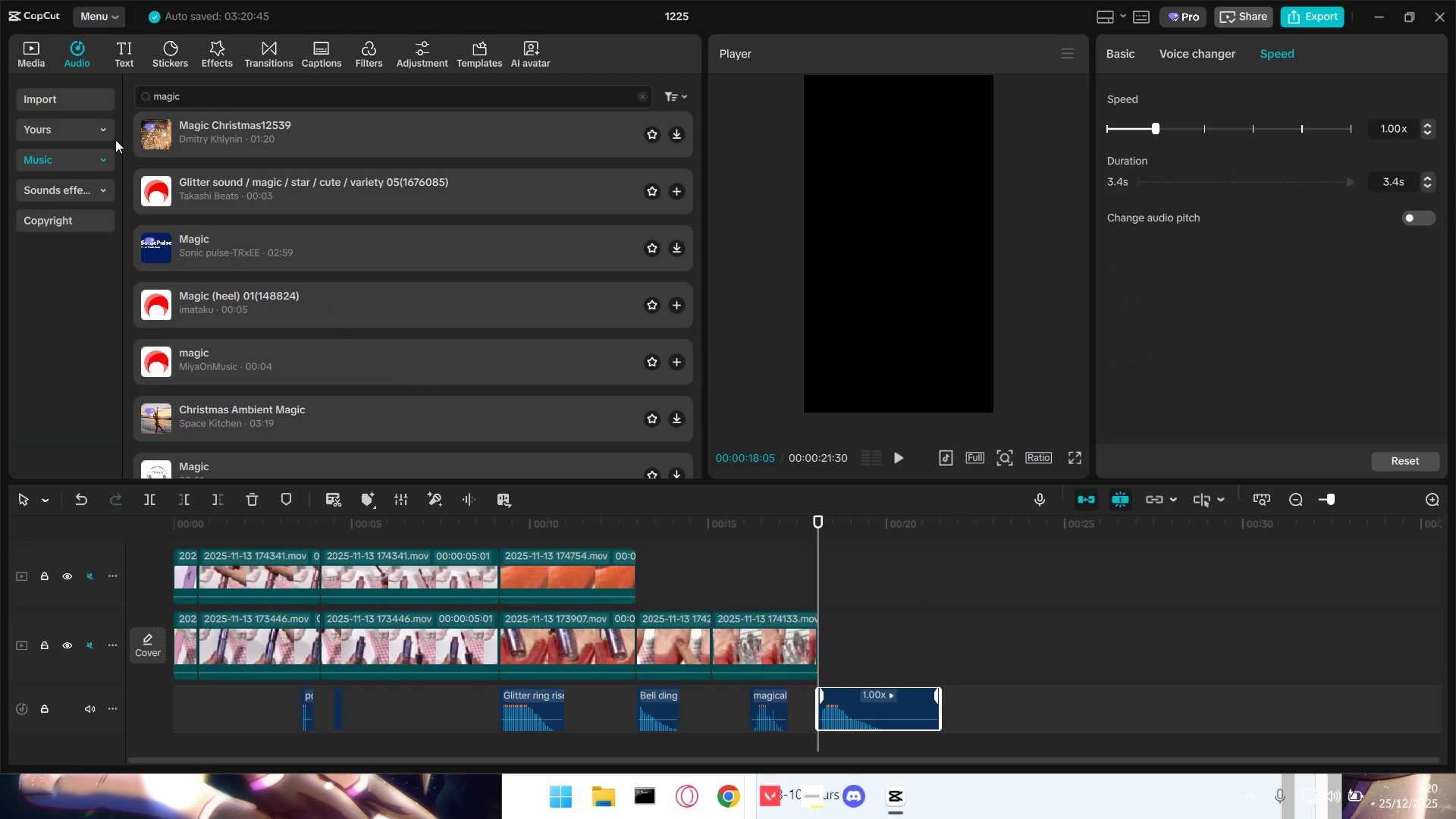 
left_click([36, 49])
 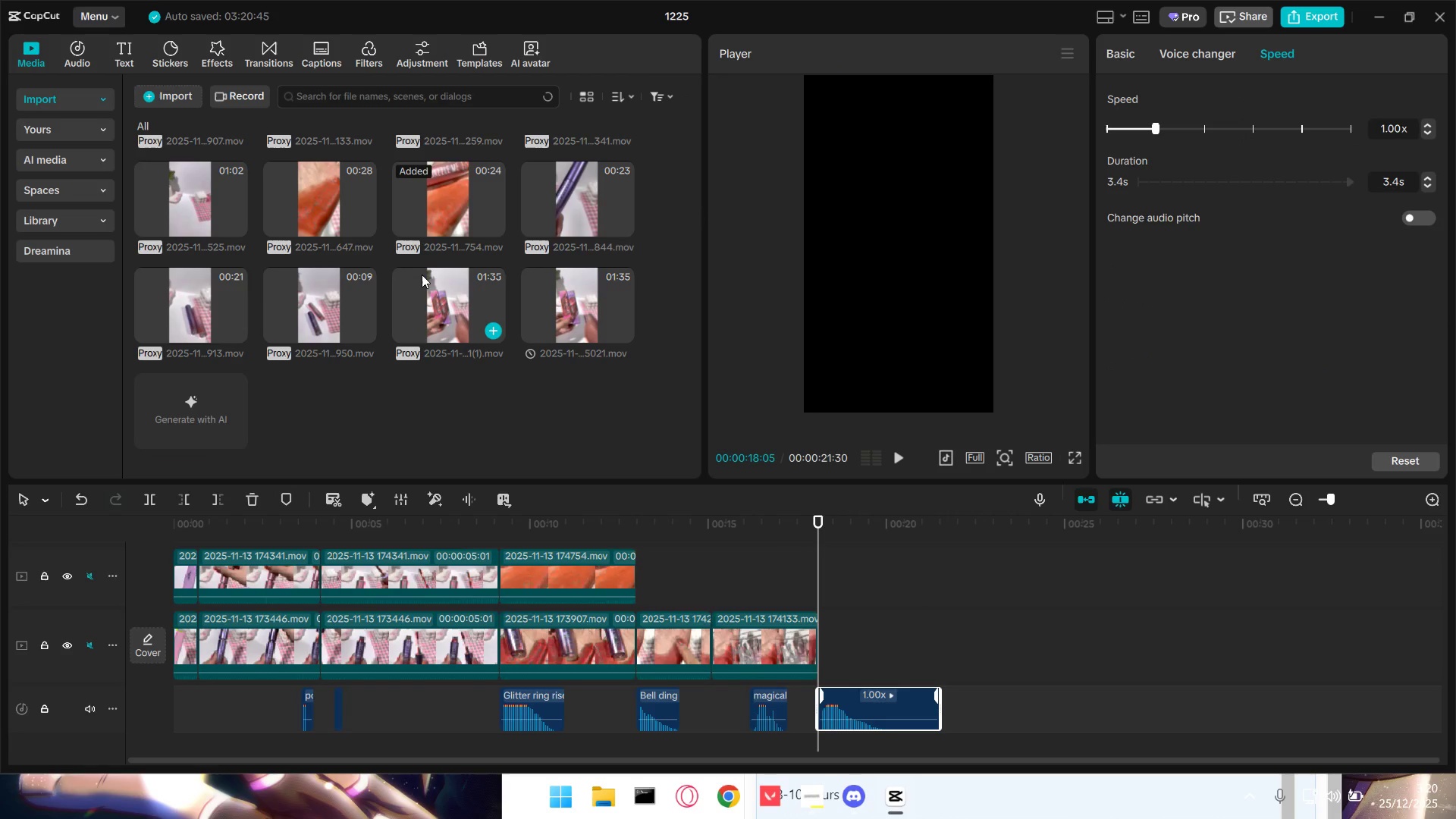 
scroll: coordinate [566, 348], scroll_direction: up, amount: 1.0
 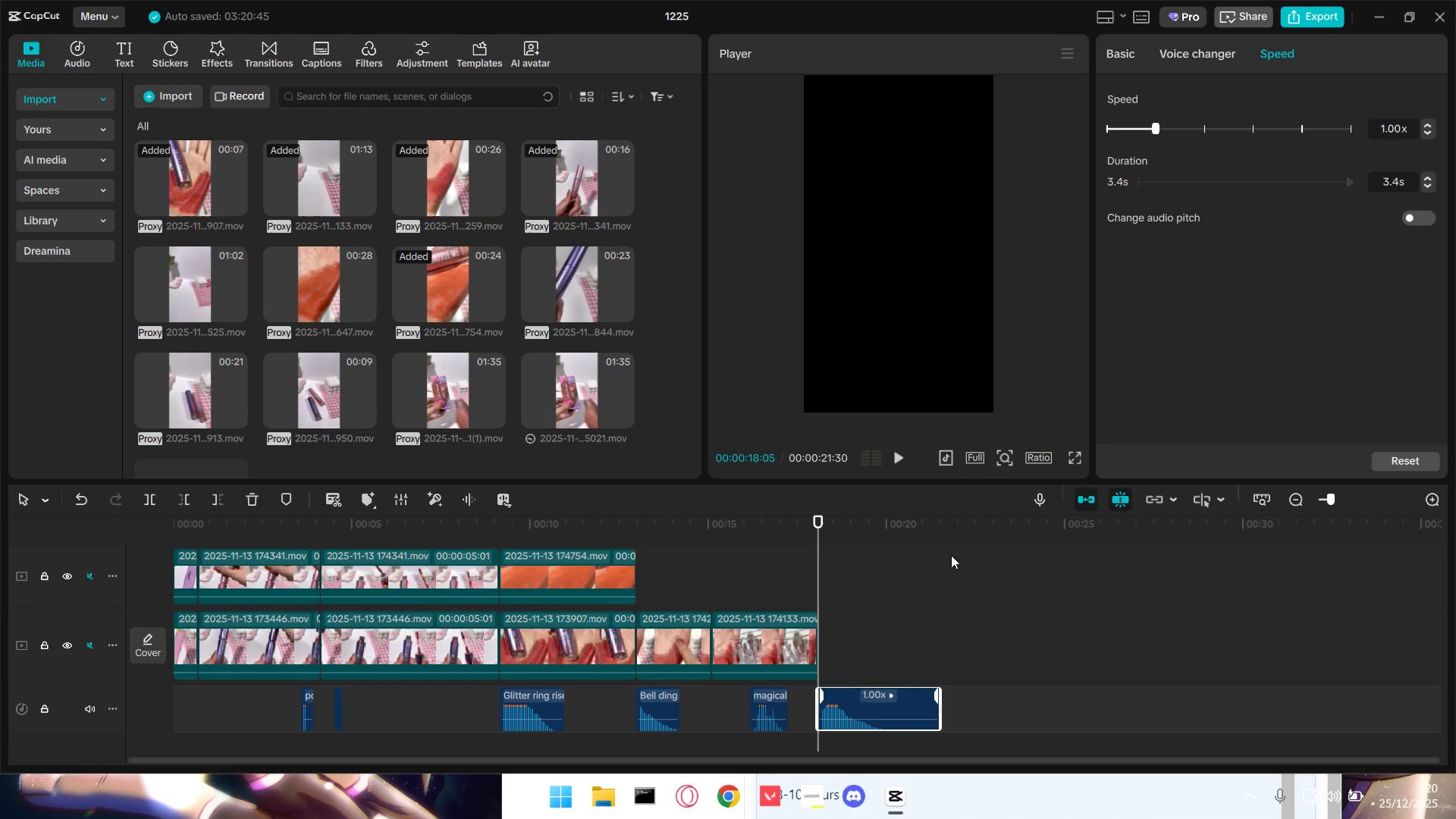 
left_click([816, 800])